 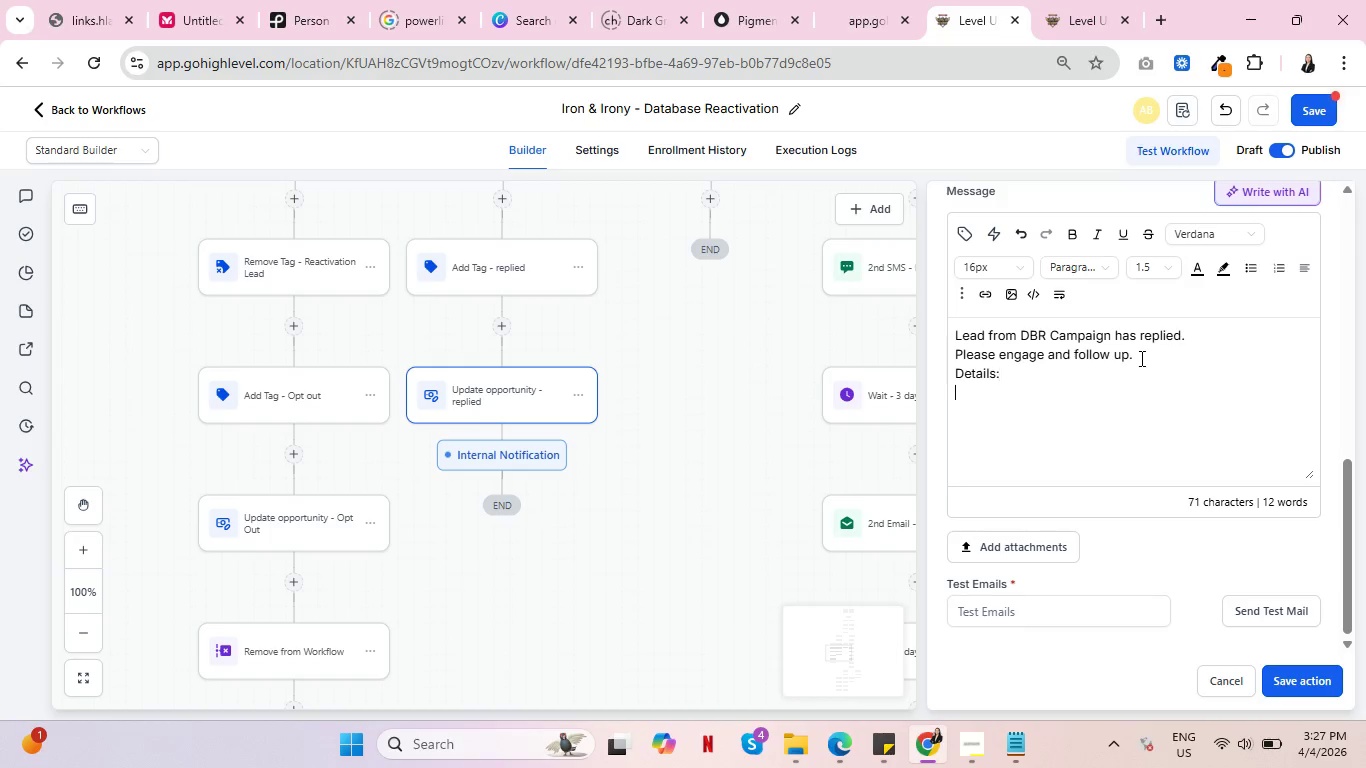 
key(Enter)
 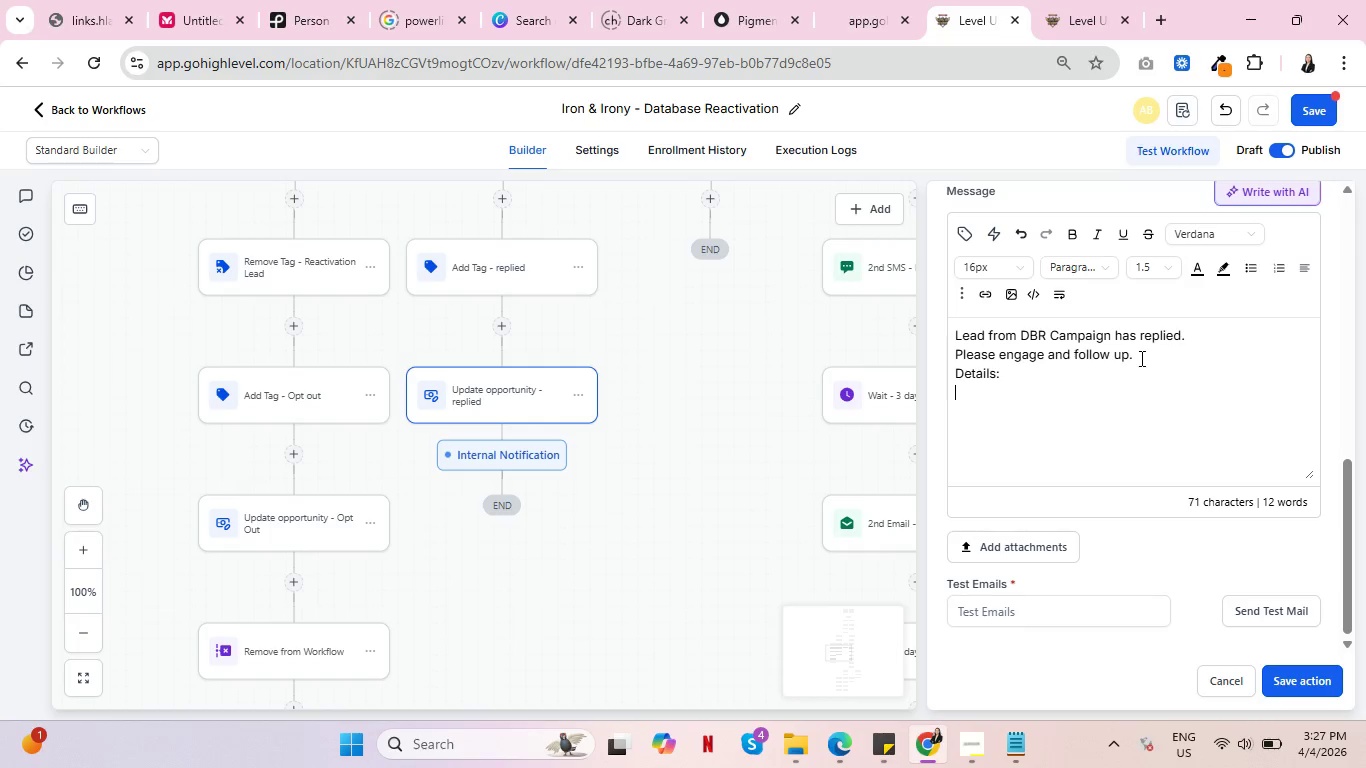 
type(Name: )
key(Backspace)
 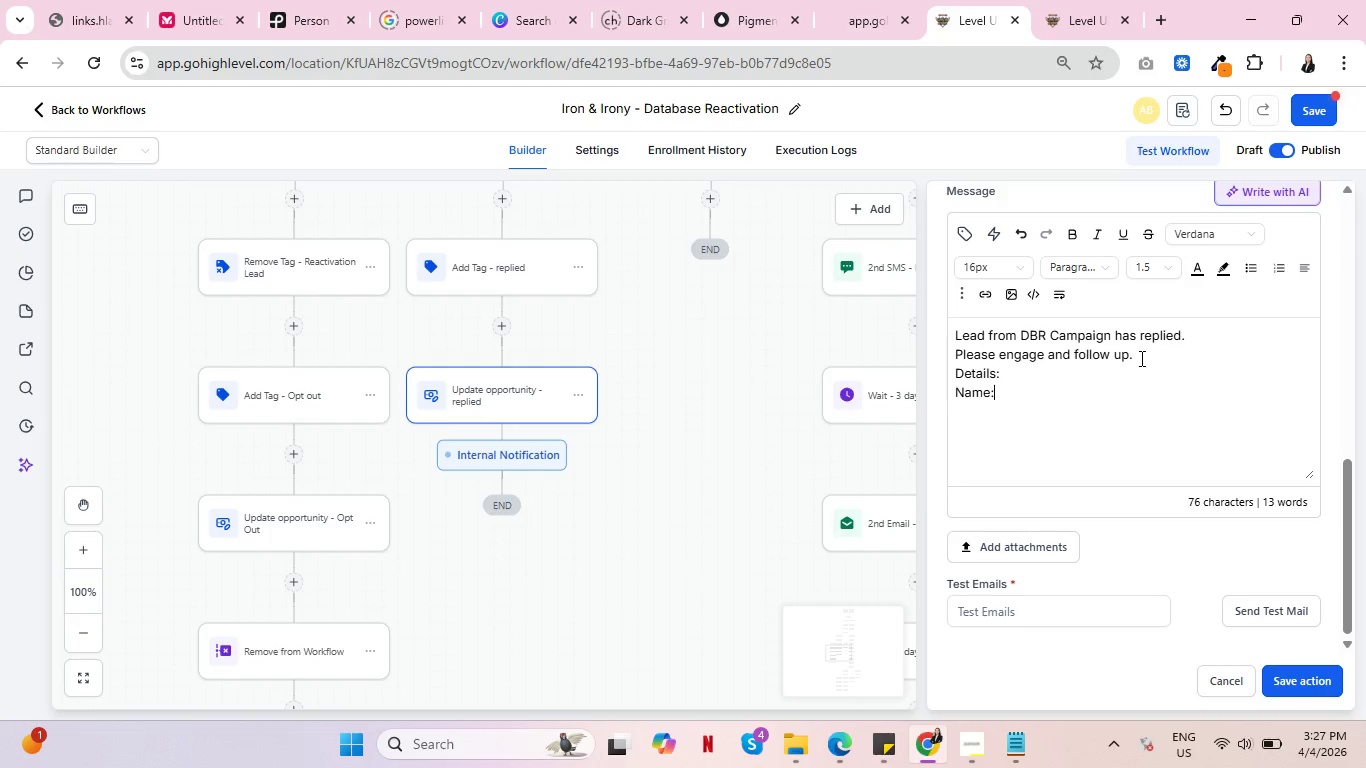 
key(Enter)
 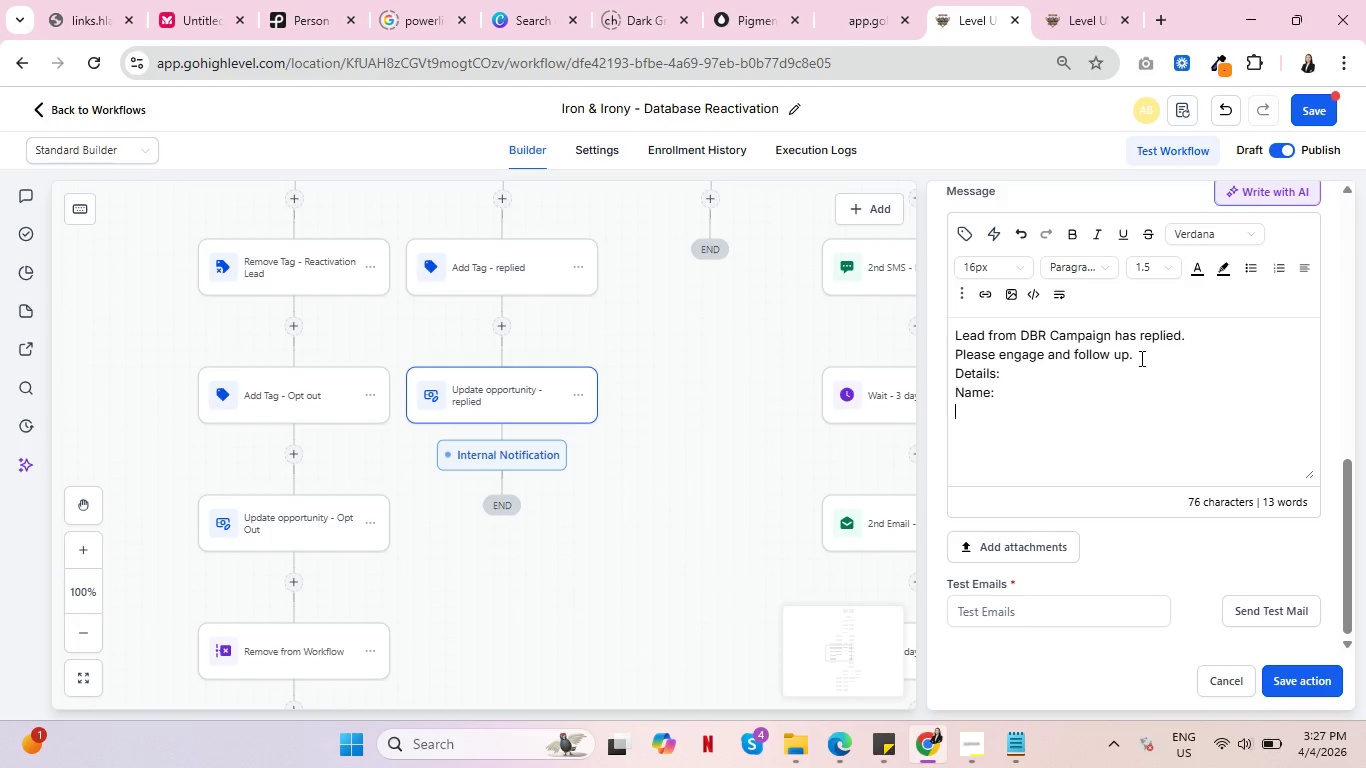 
type(Email:)
 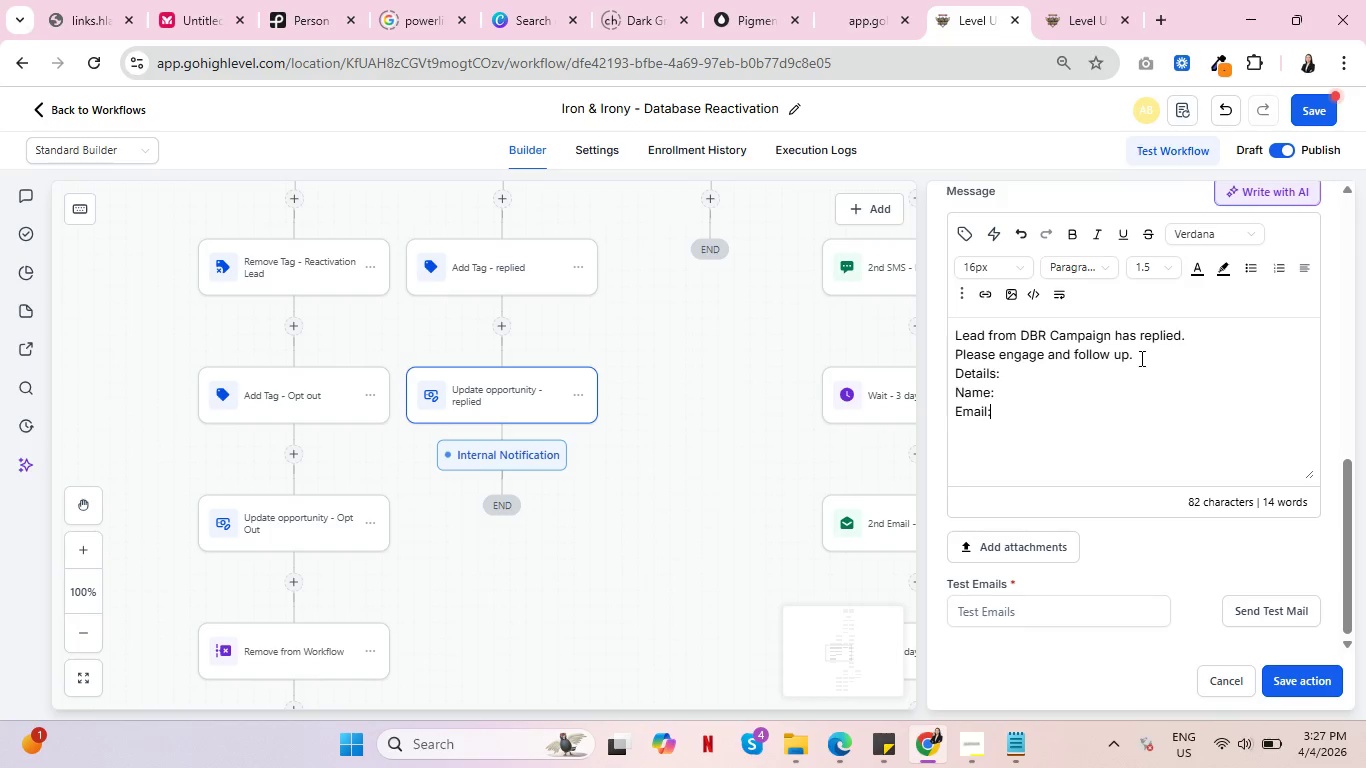 
key(Enter)
 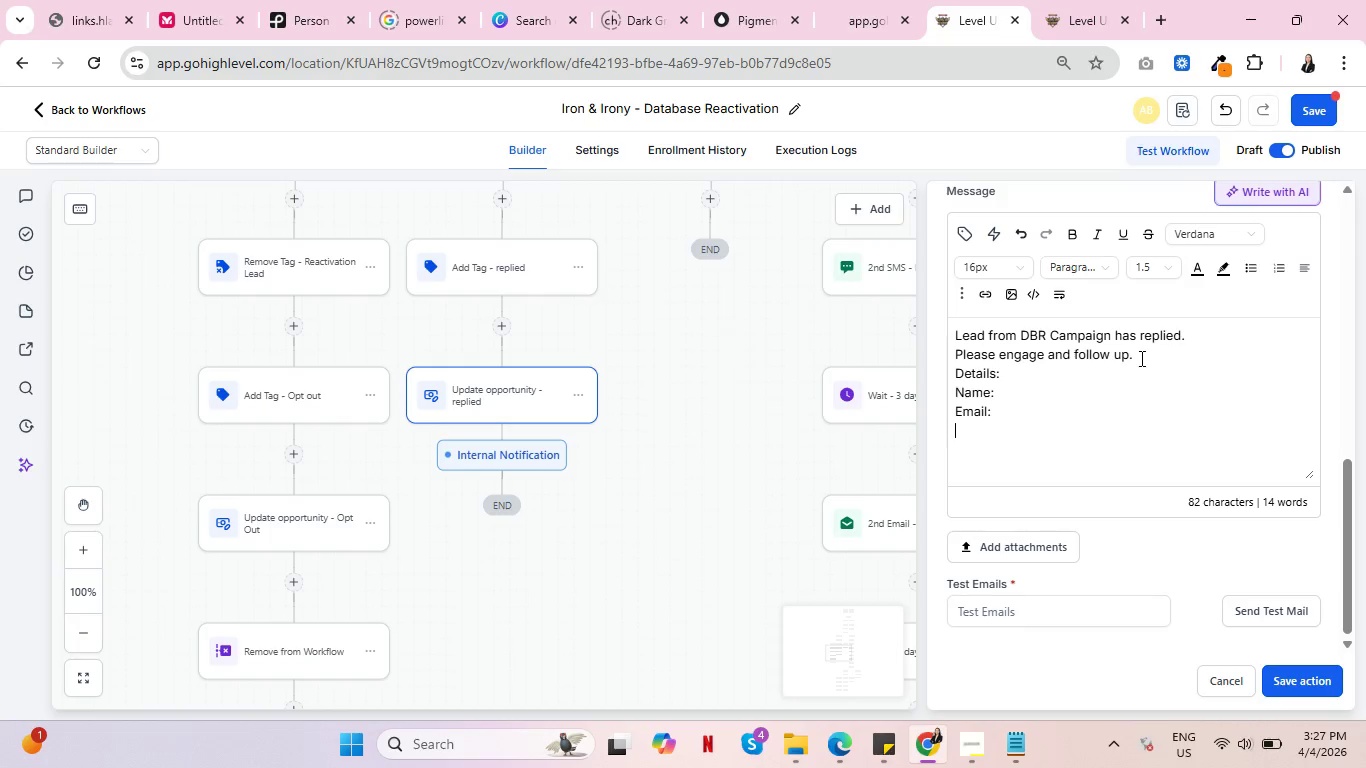 
type(Rel)
key(Backspace)
key(Backspace)
key(Backspace)
type(Phone:)
 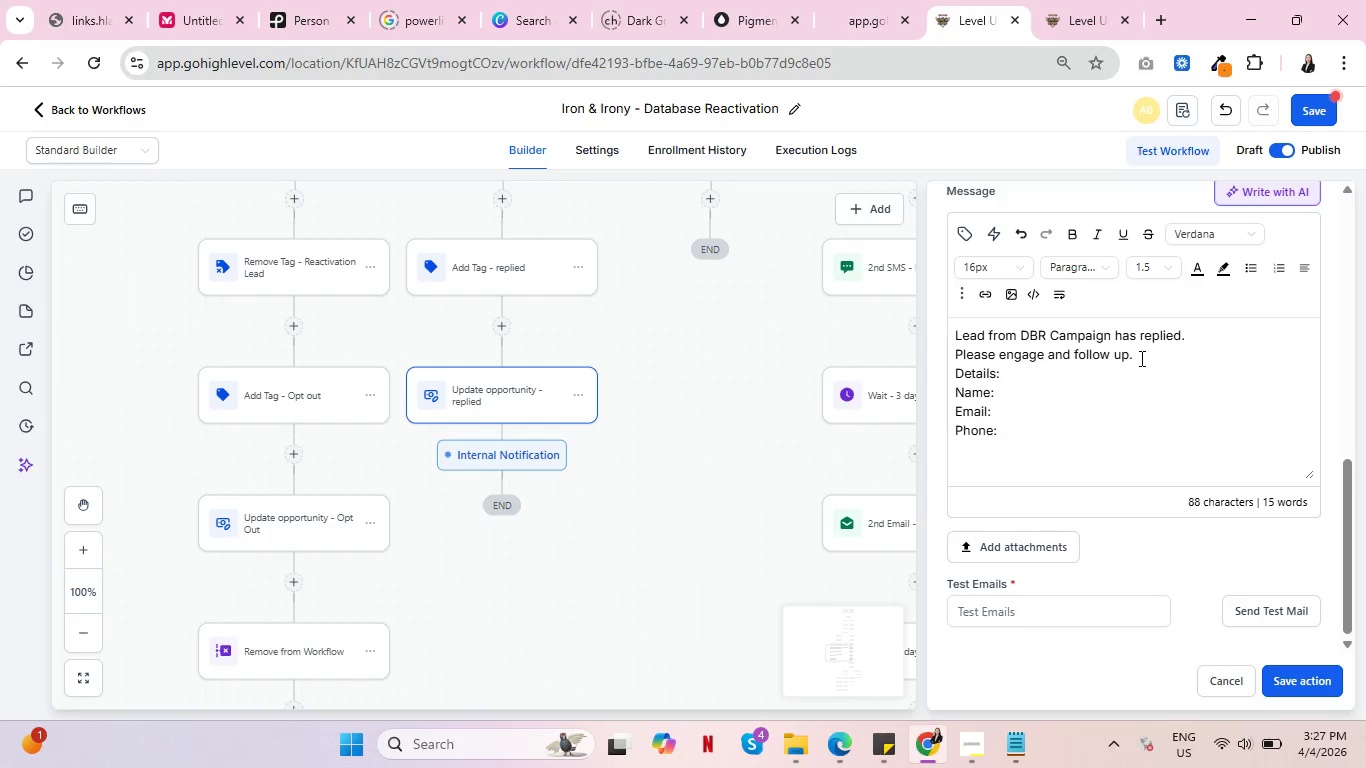 
left_click([1058, 399])
 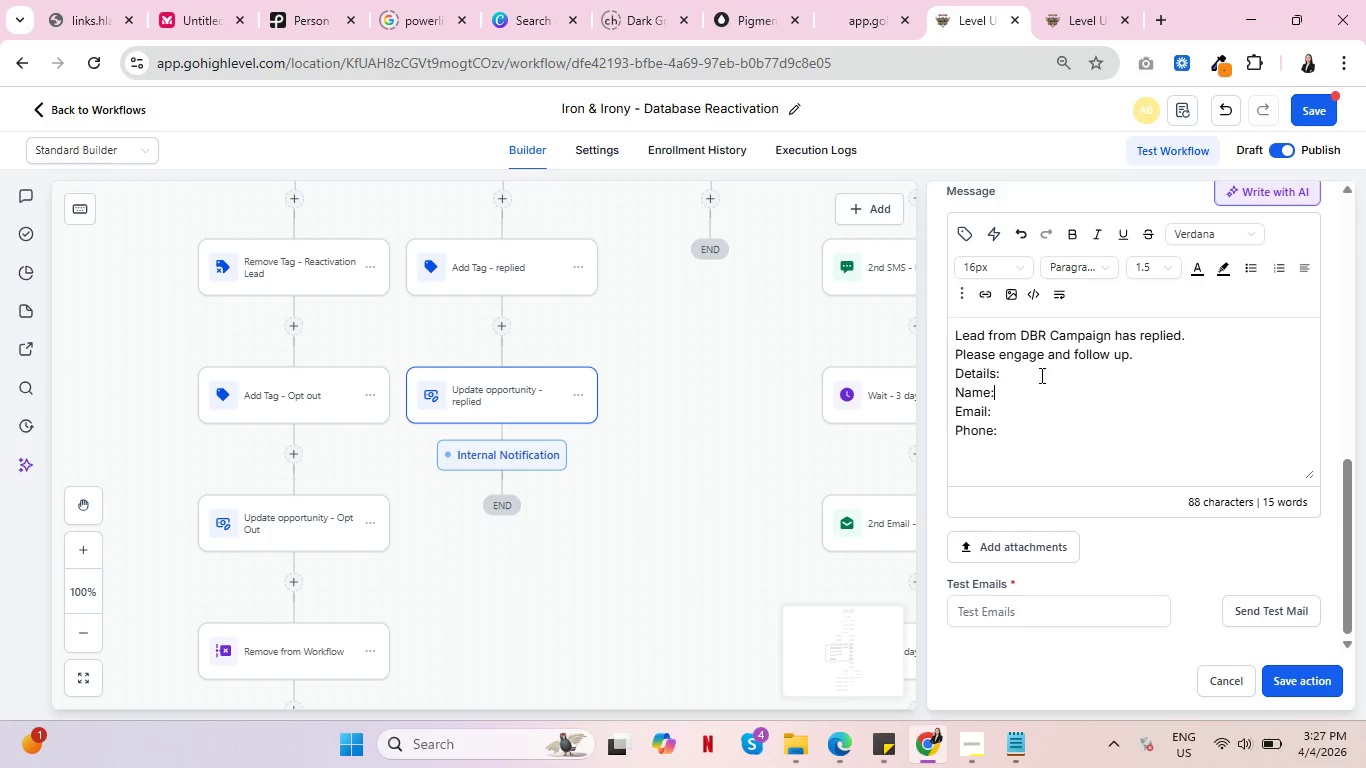 
key(Space)
 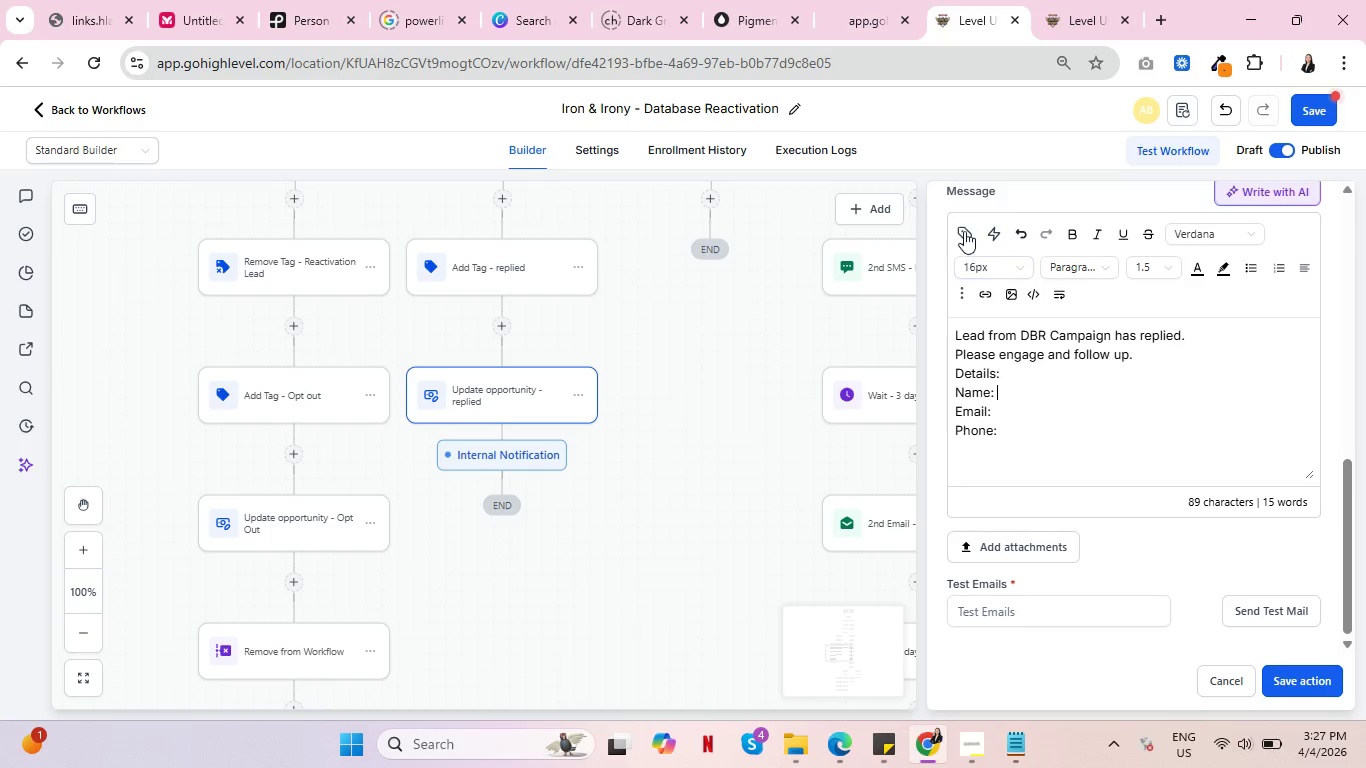 
left_click([964, 229])
 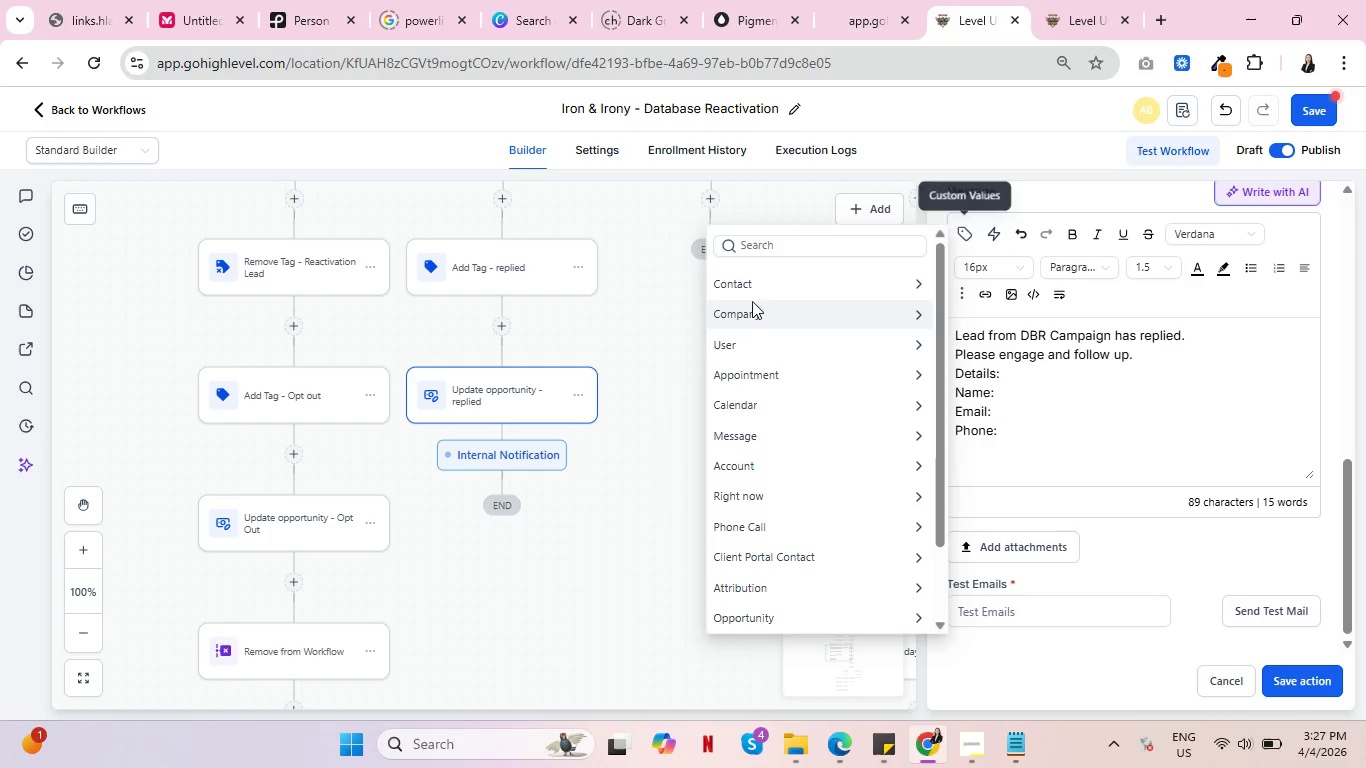 
left_click([751, 284])
 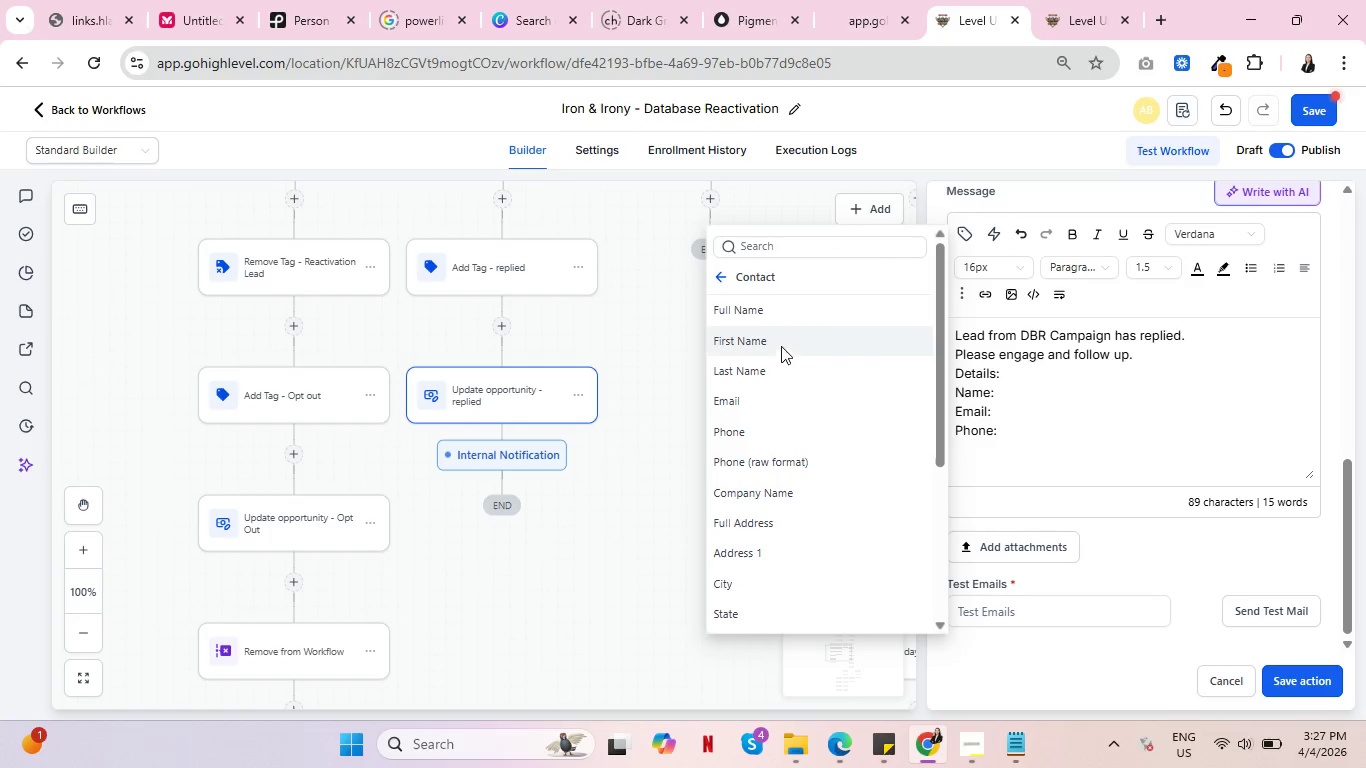 
left_click([787, 317])
 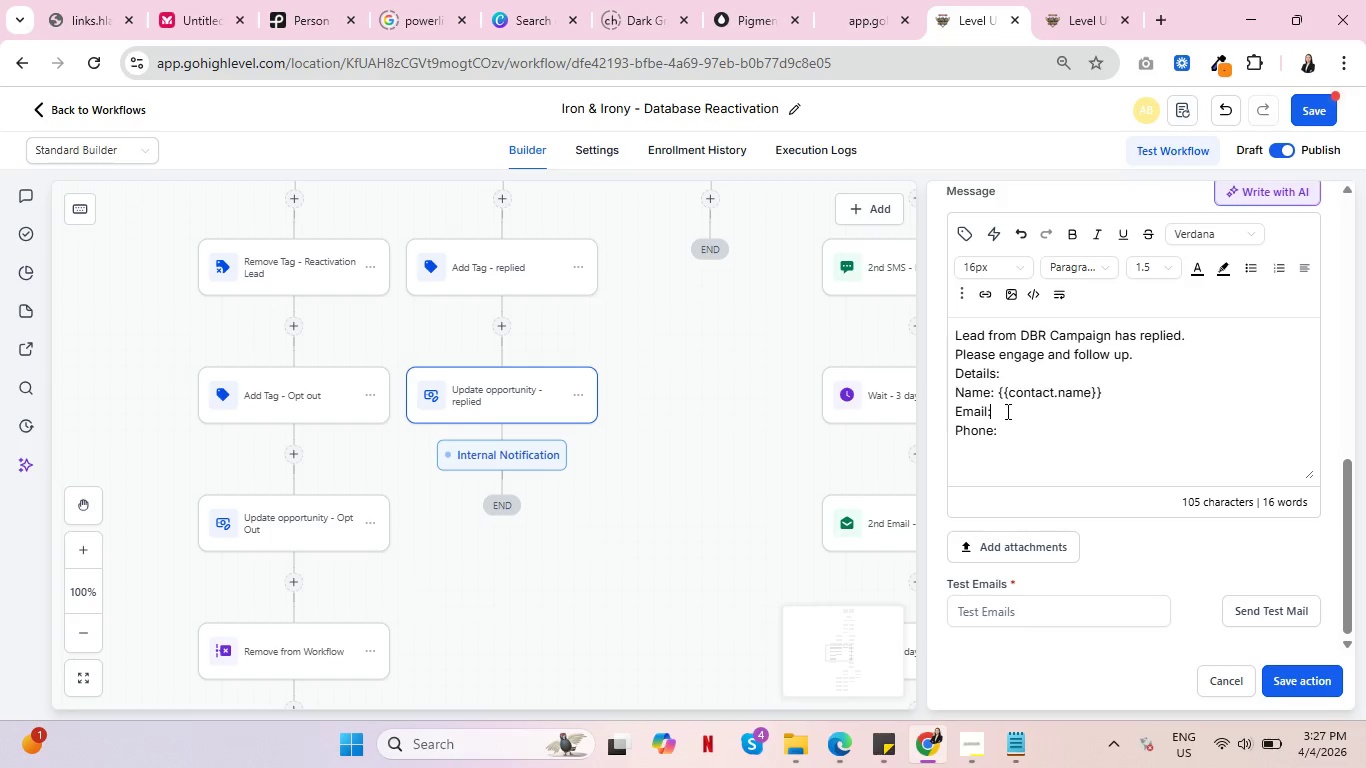 
key(Space)
 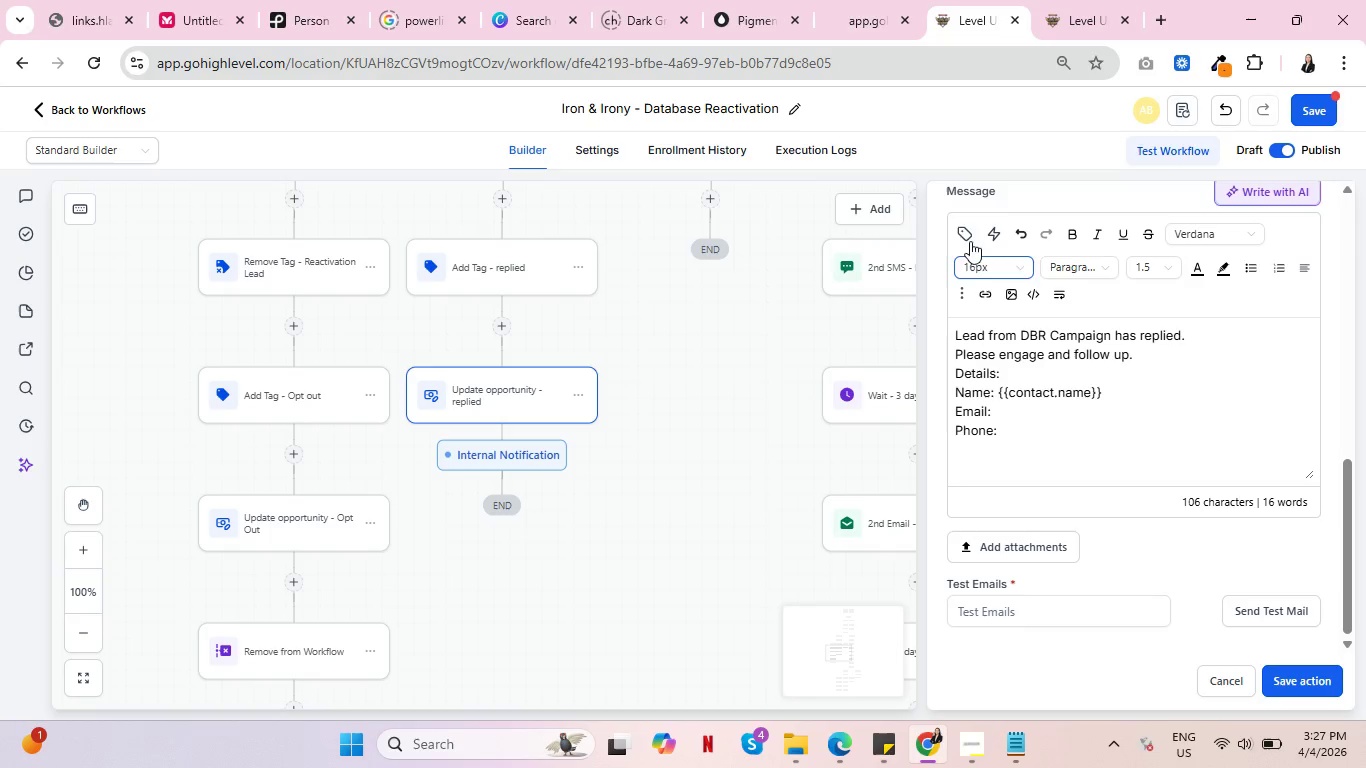 
left_click([966, 230])
 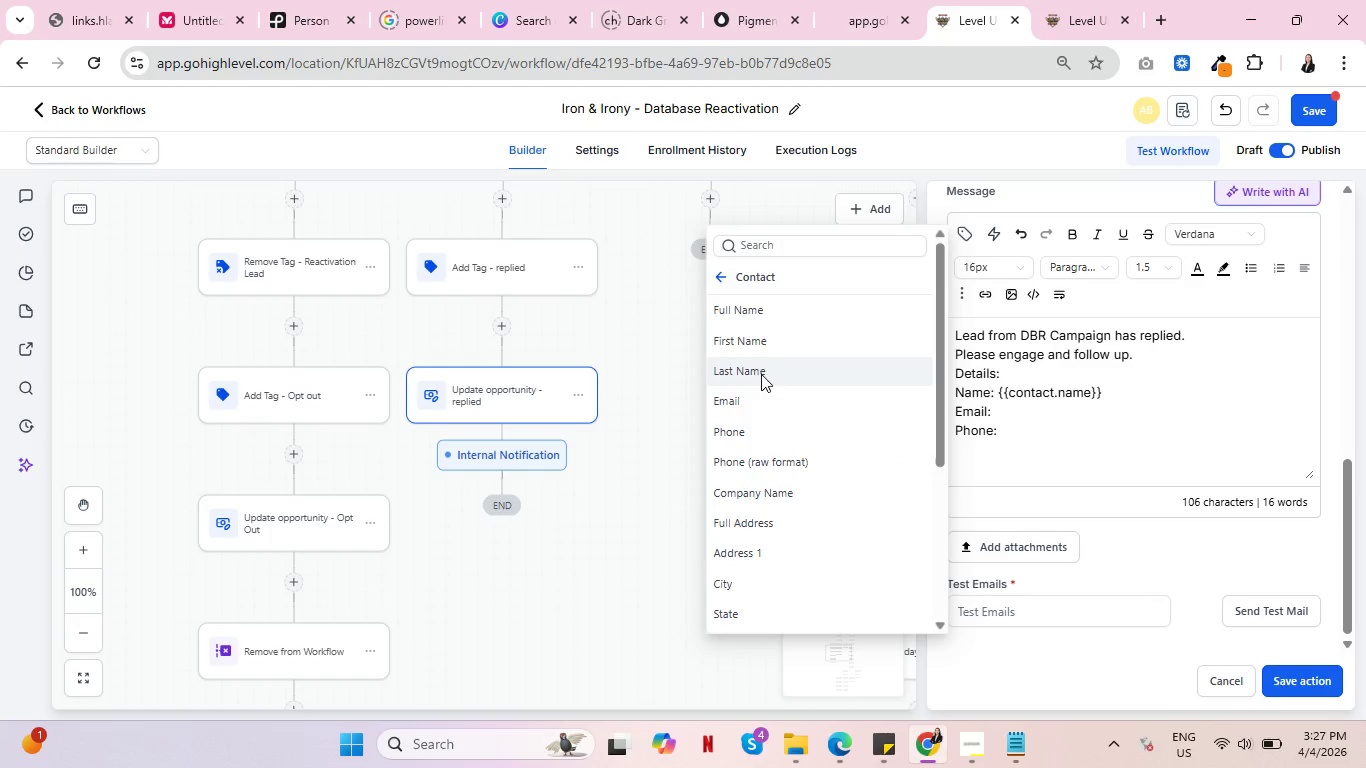 
left_click([756, 402])
 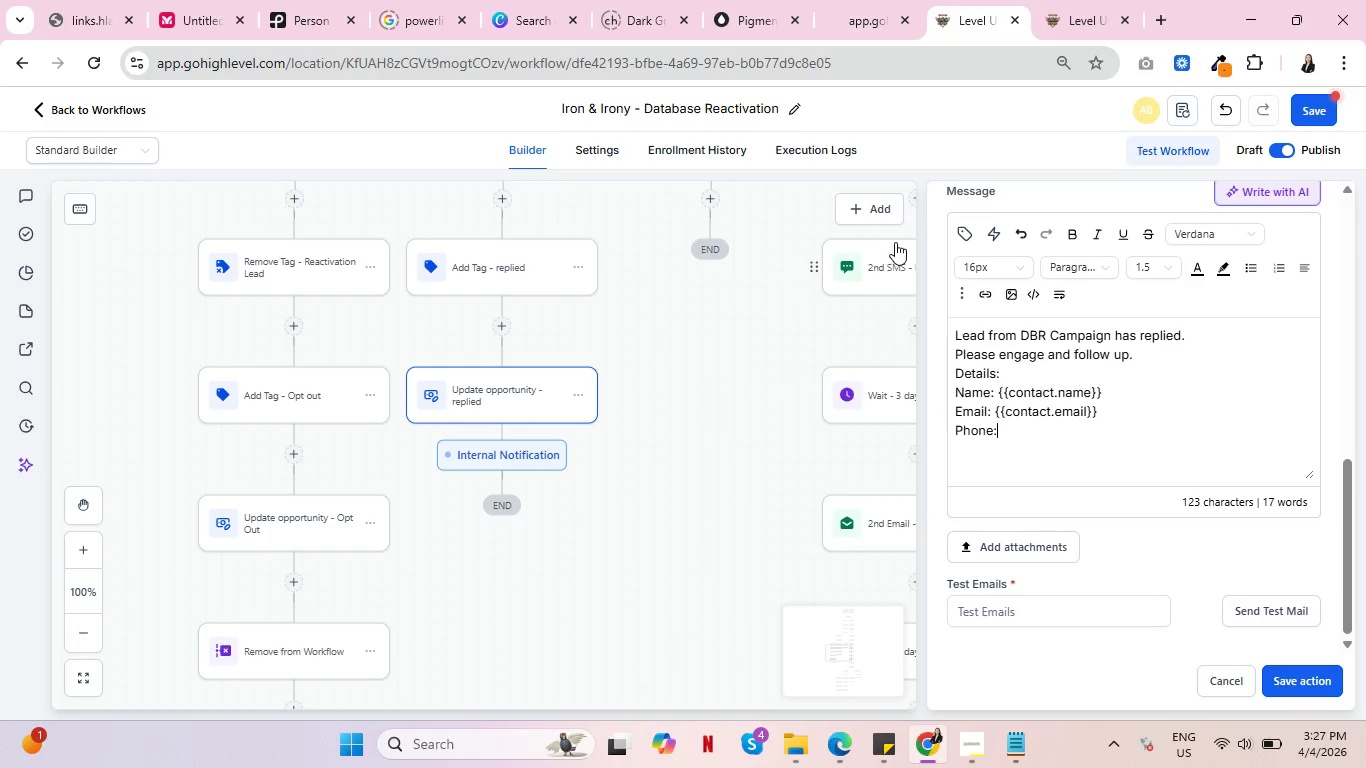 
key(Space)
 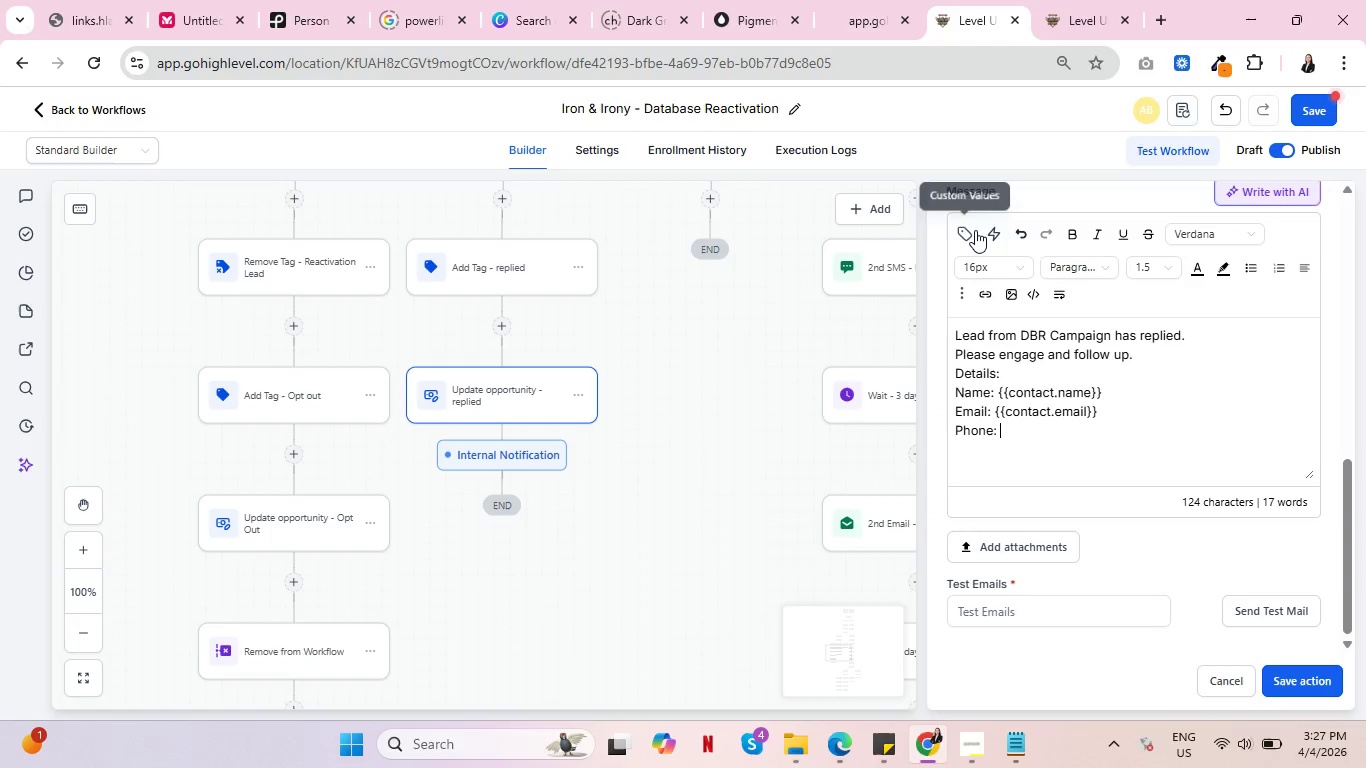 
left_click([975, 230])
 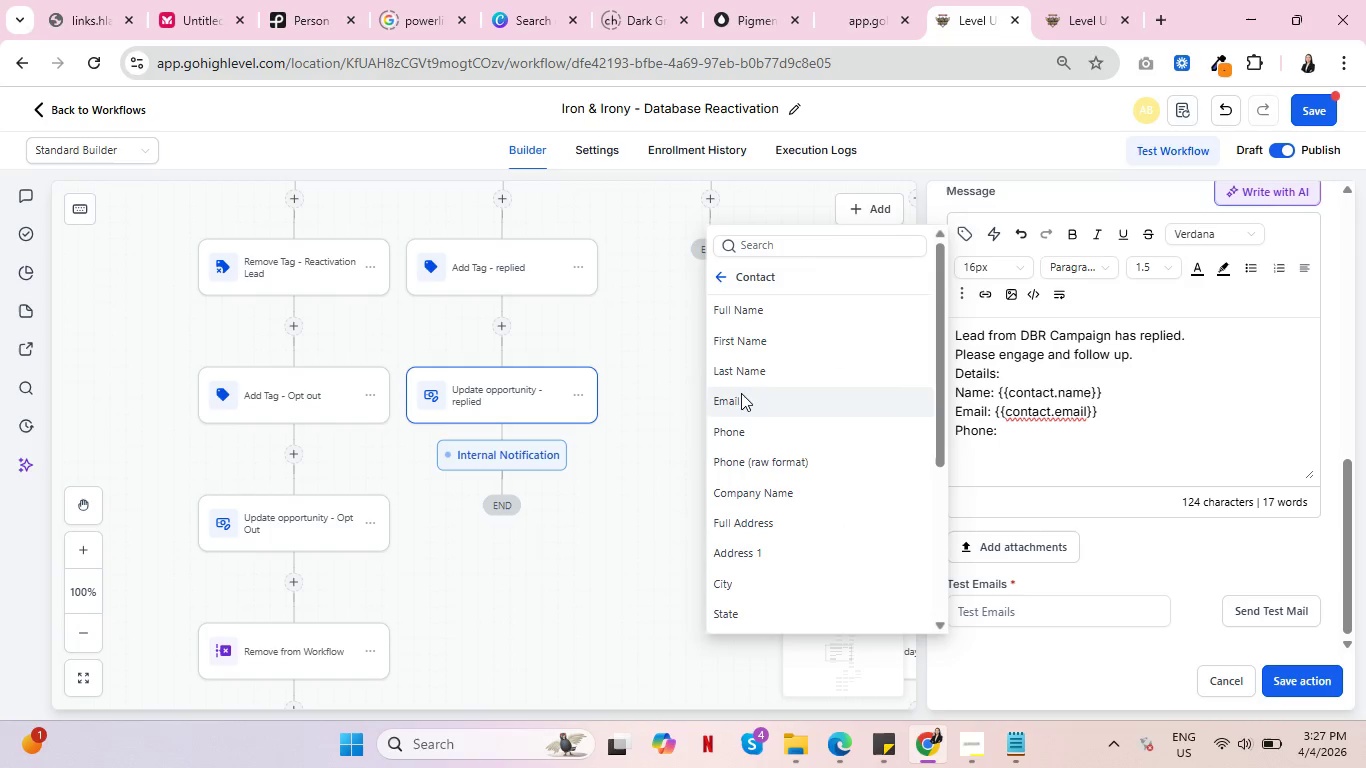 
left_click([740, 430])
 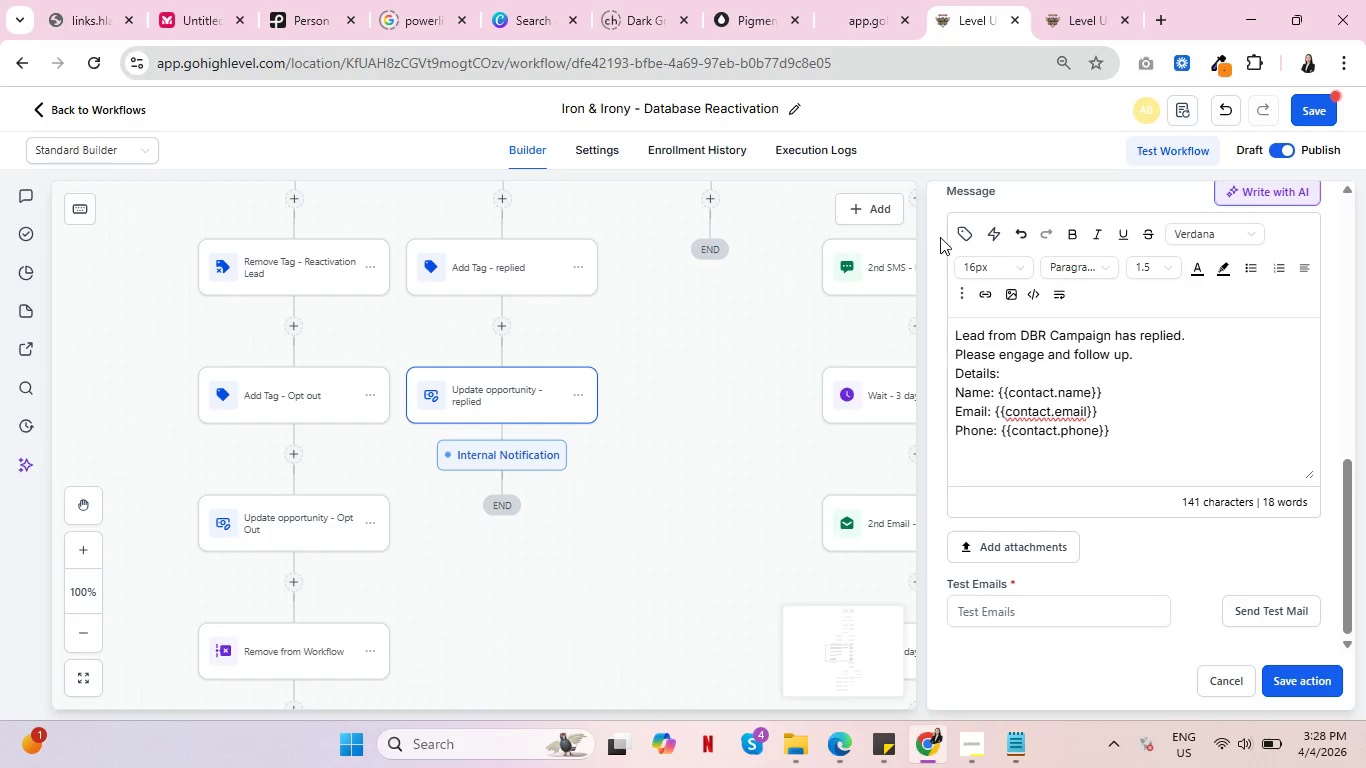 
left_click([962, 236])
 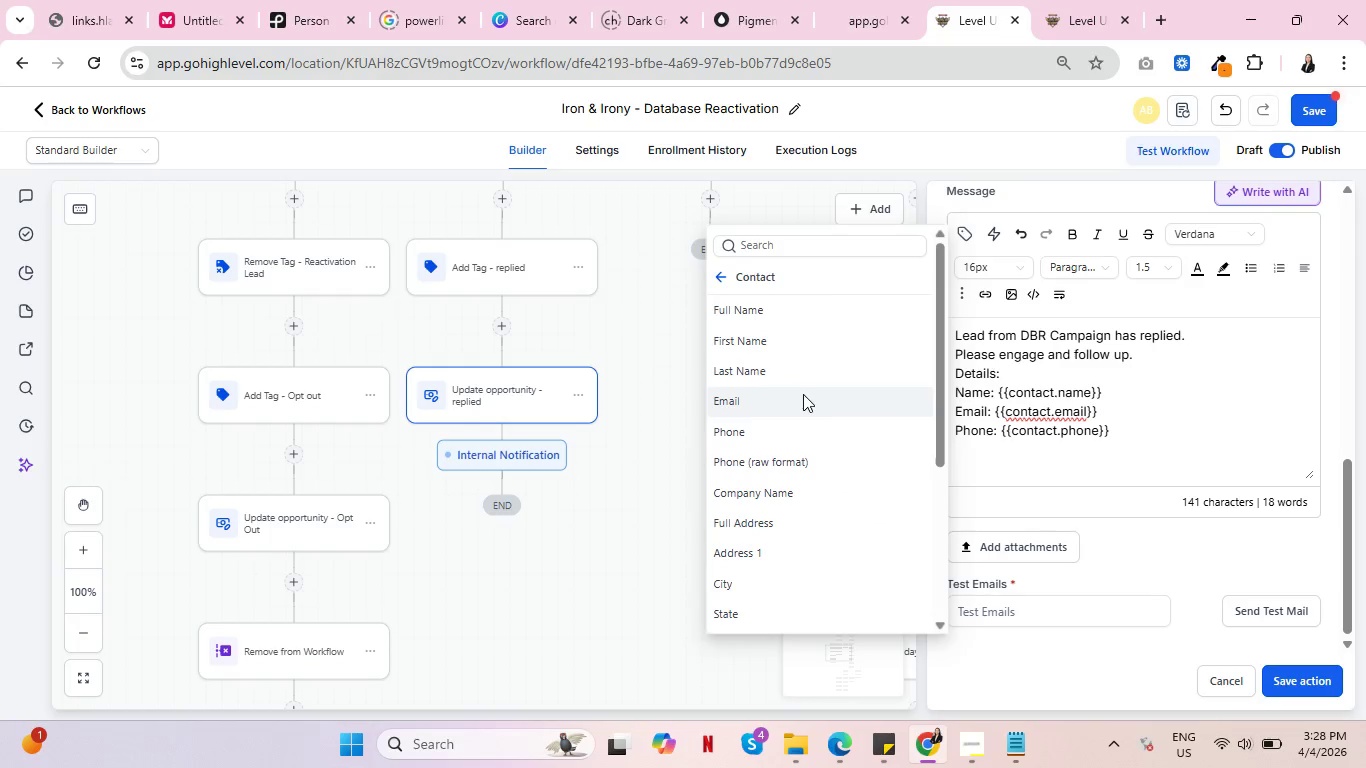 
scroll: coordinate [803, 397], scroll_direction: down, amount: 4.0
 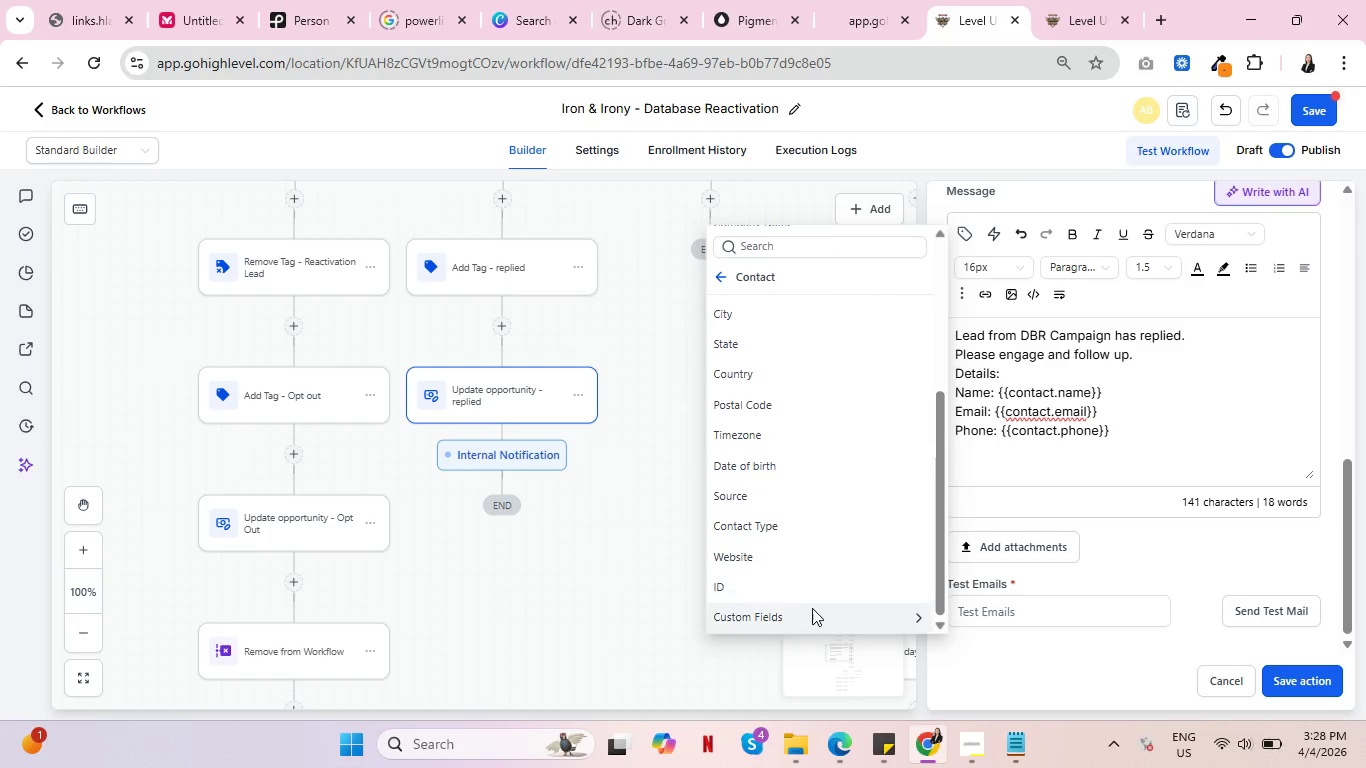 
left_click([811, 609])
 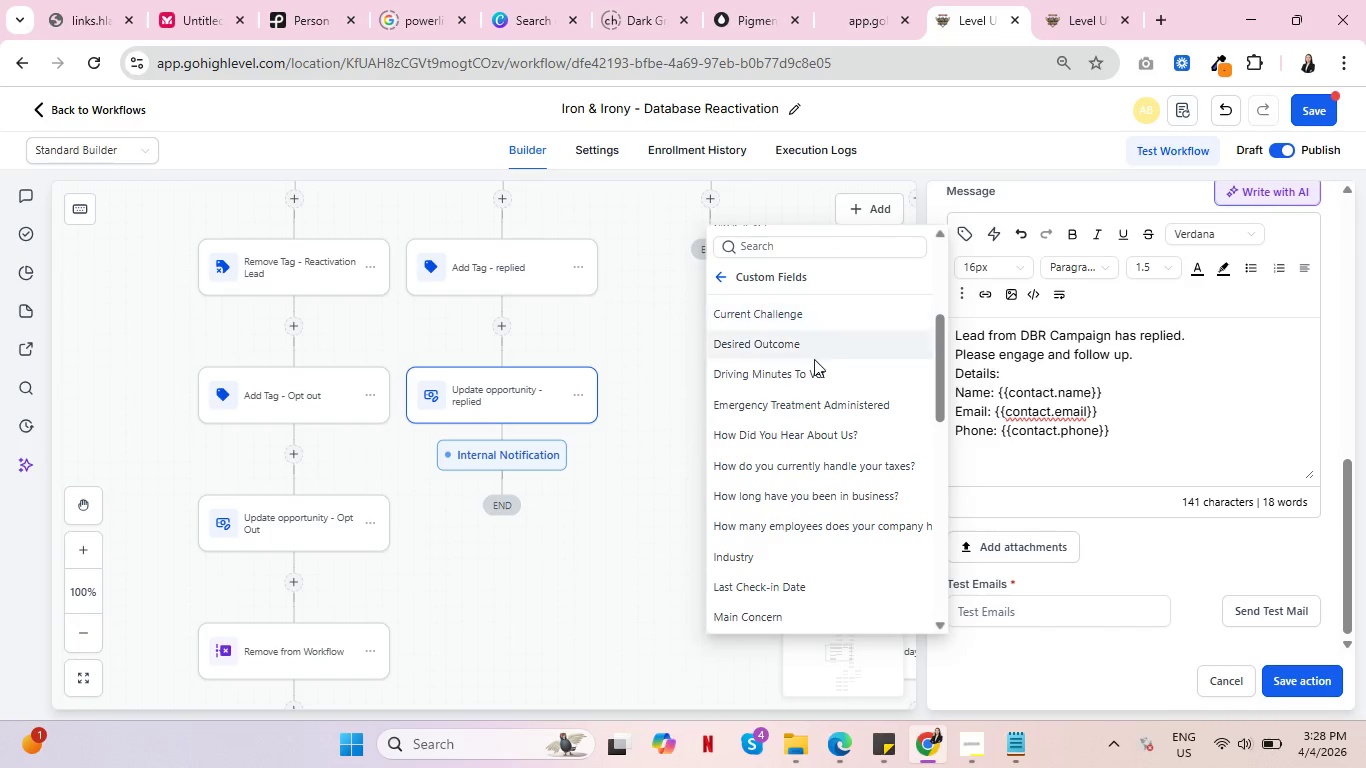 
scroll: coordinate [775, 445], scroll_direction: up, amount: 11.0
 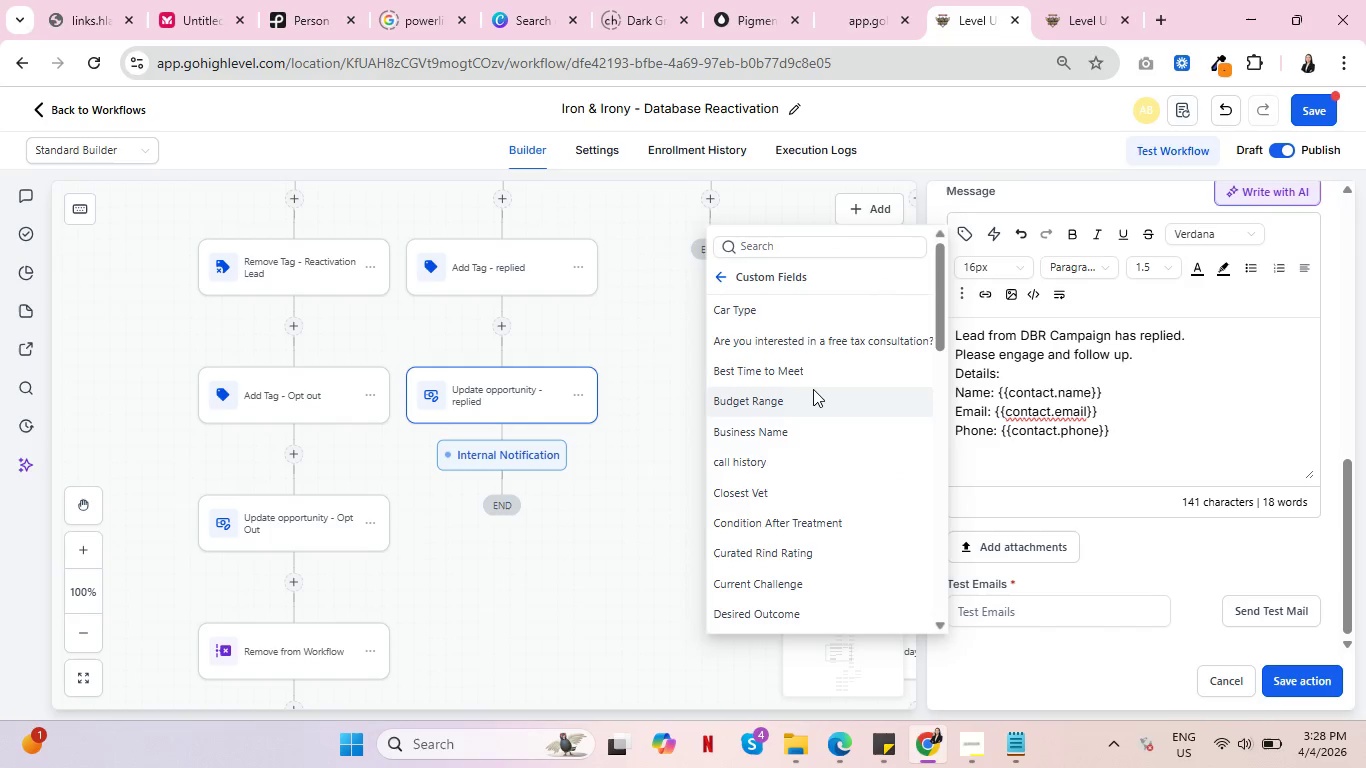 
scroll: coordinate [796, 403], scroll_direction: down, amount: 1.0
 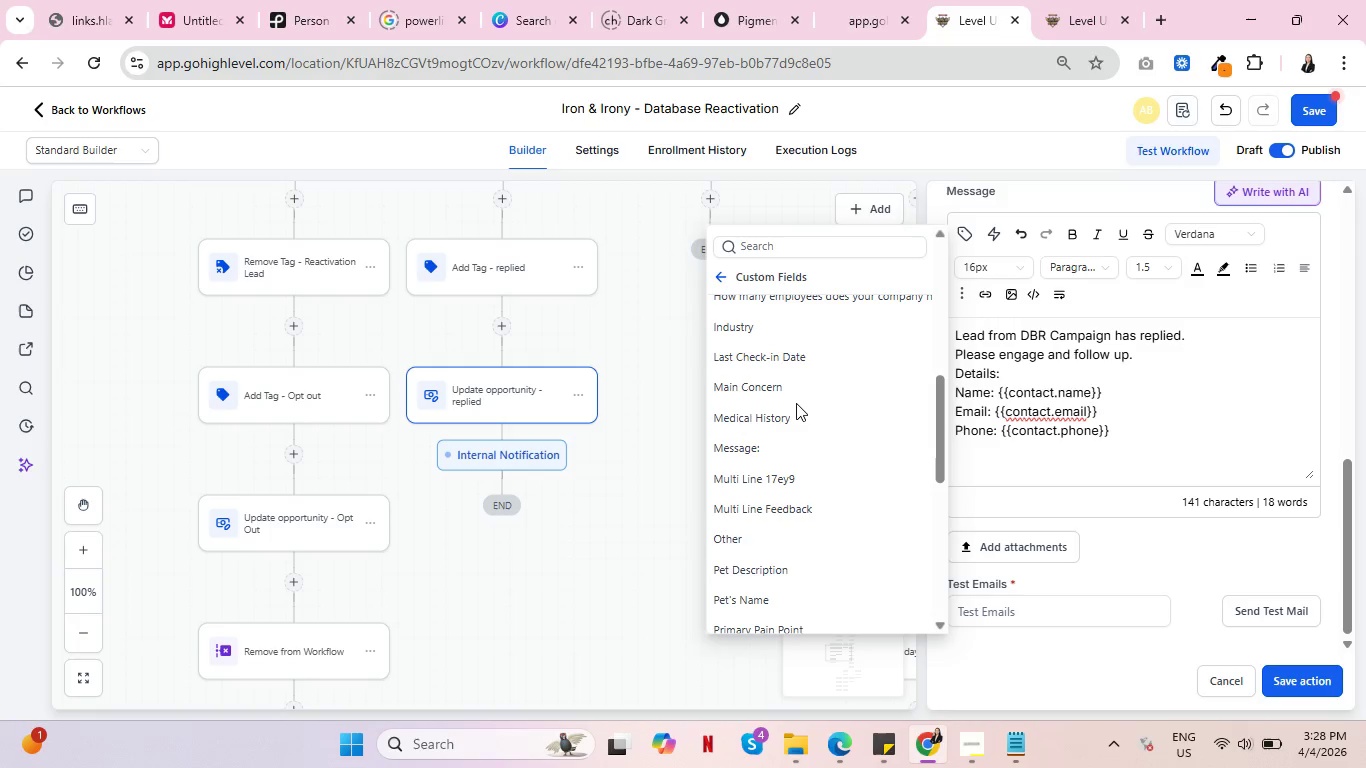 
left_click([796, 354])
 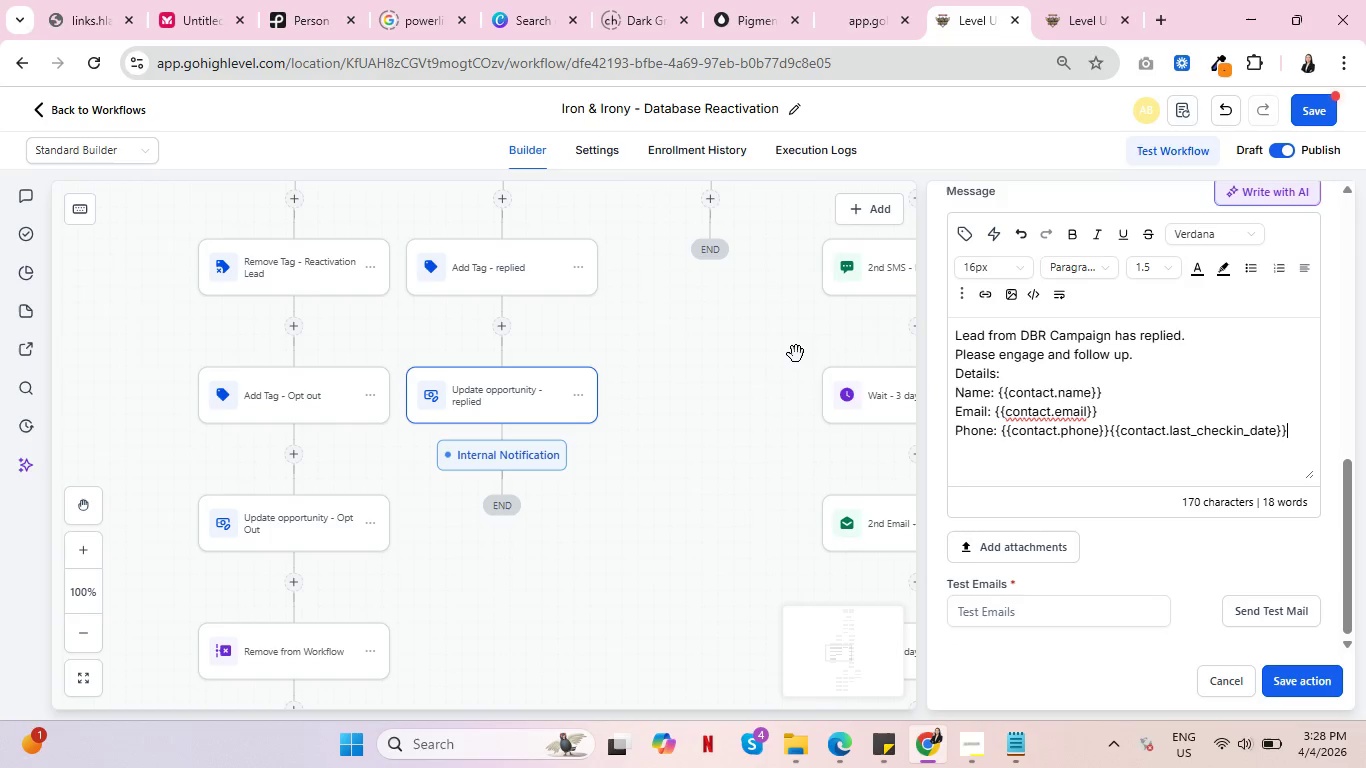 
wait(8.55)
 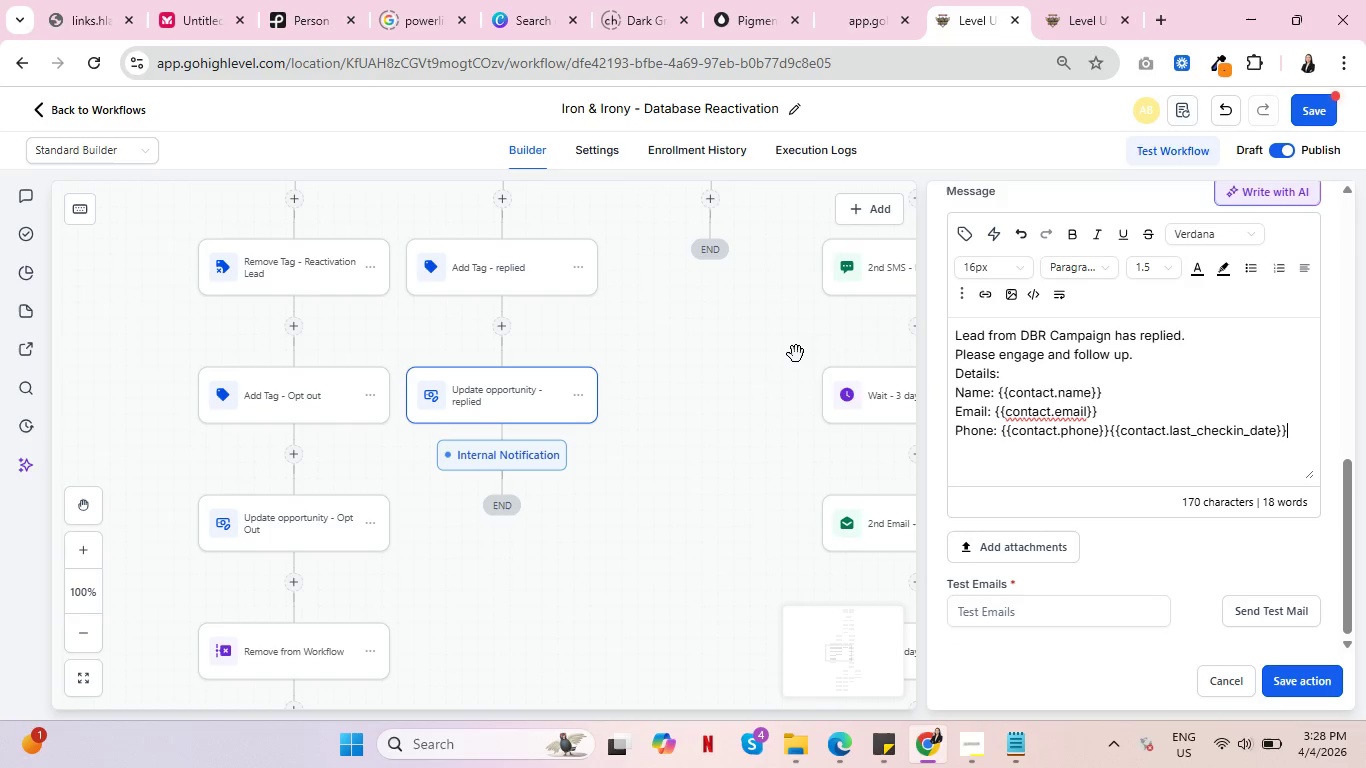 
left_click([1110, 432])
 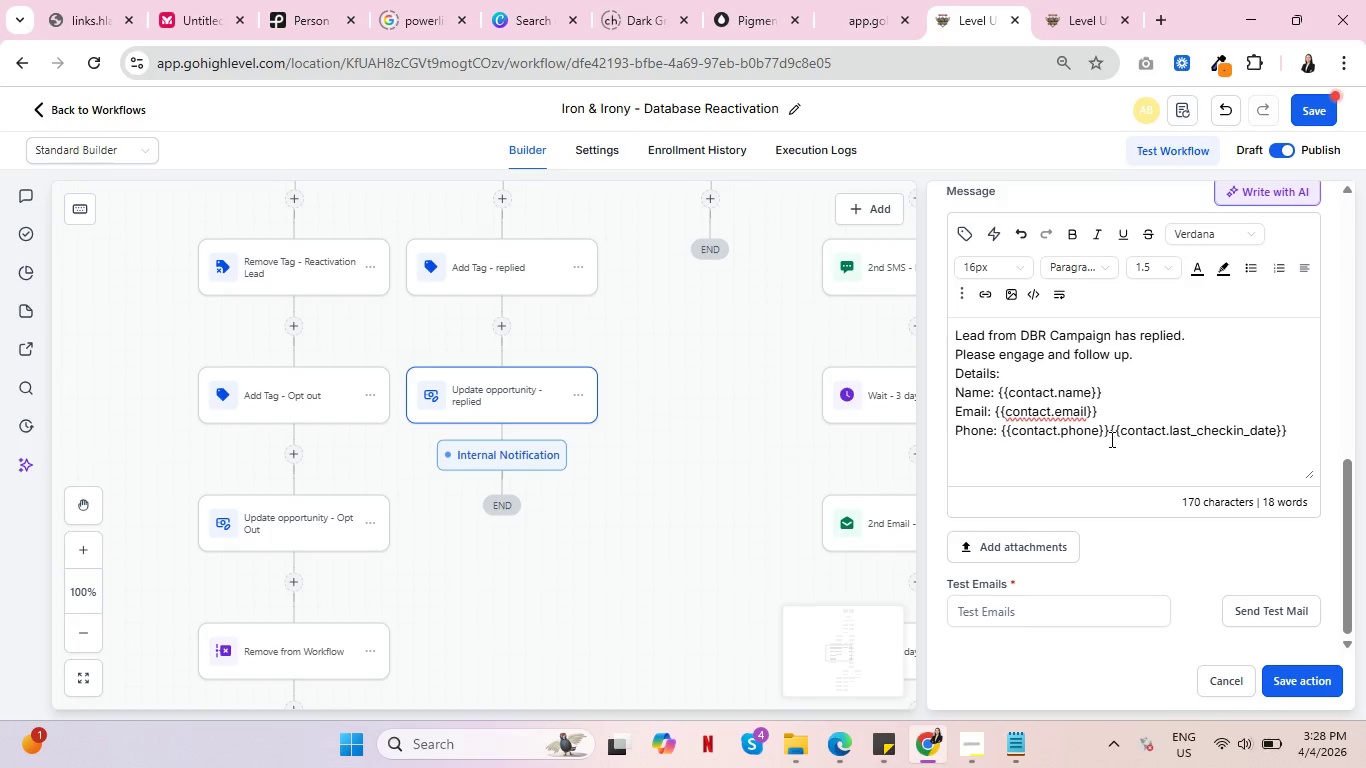 
key(Enter)
 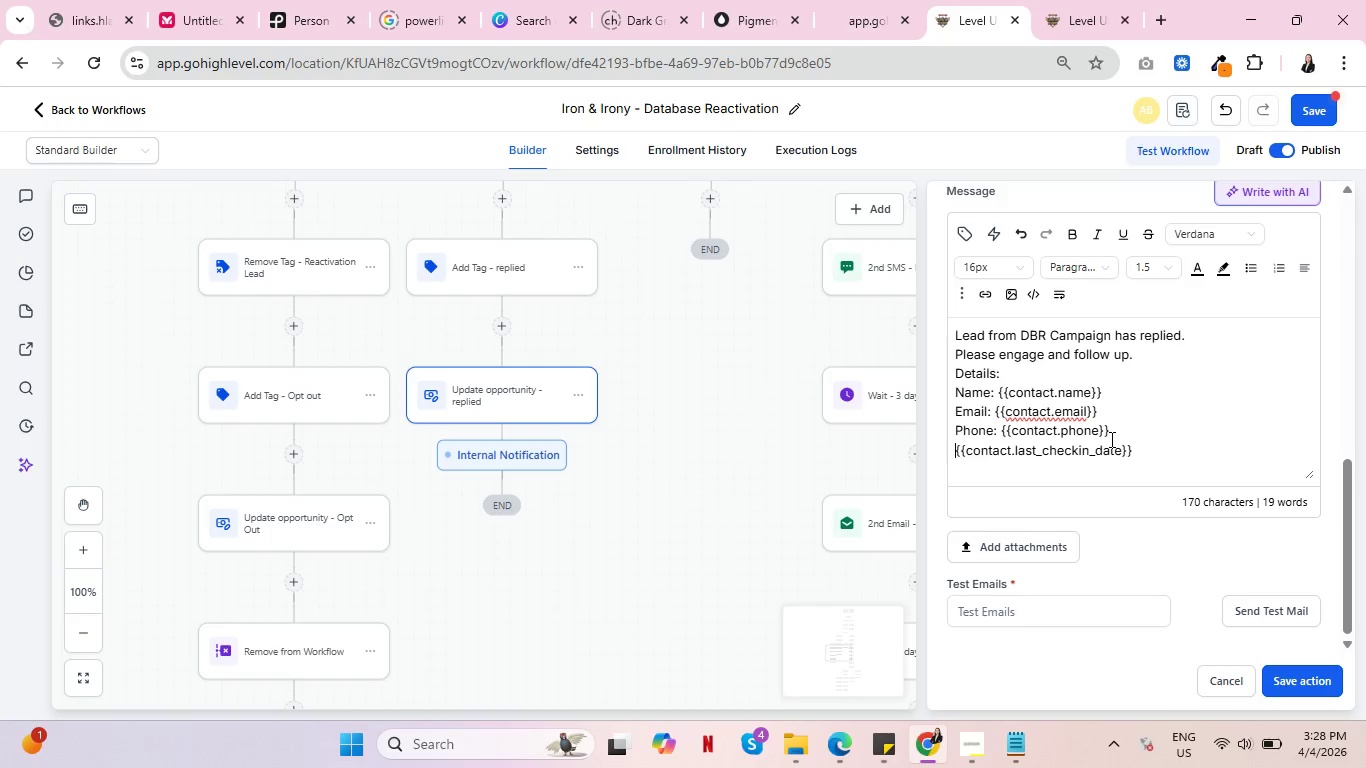 
type(Last Chec)
 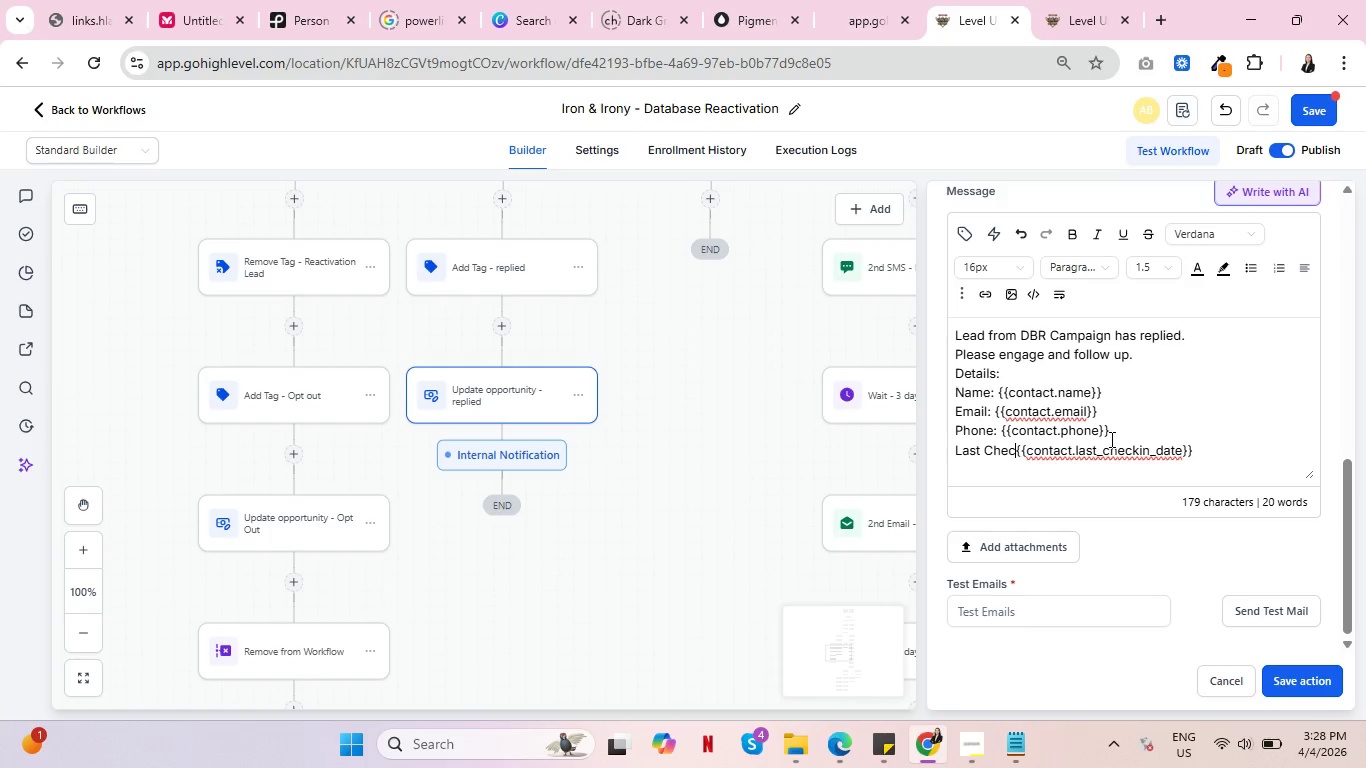 
type(ked-in Date: )
 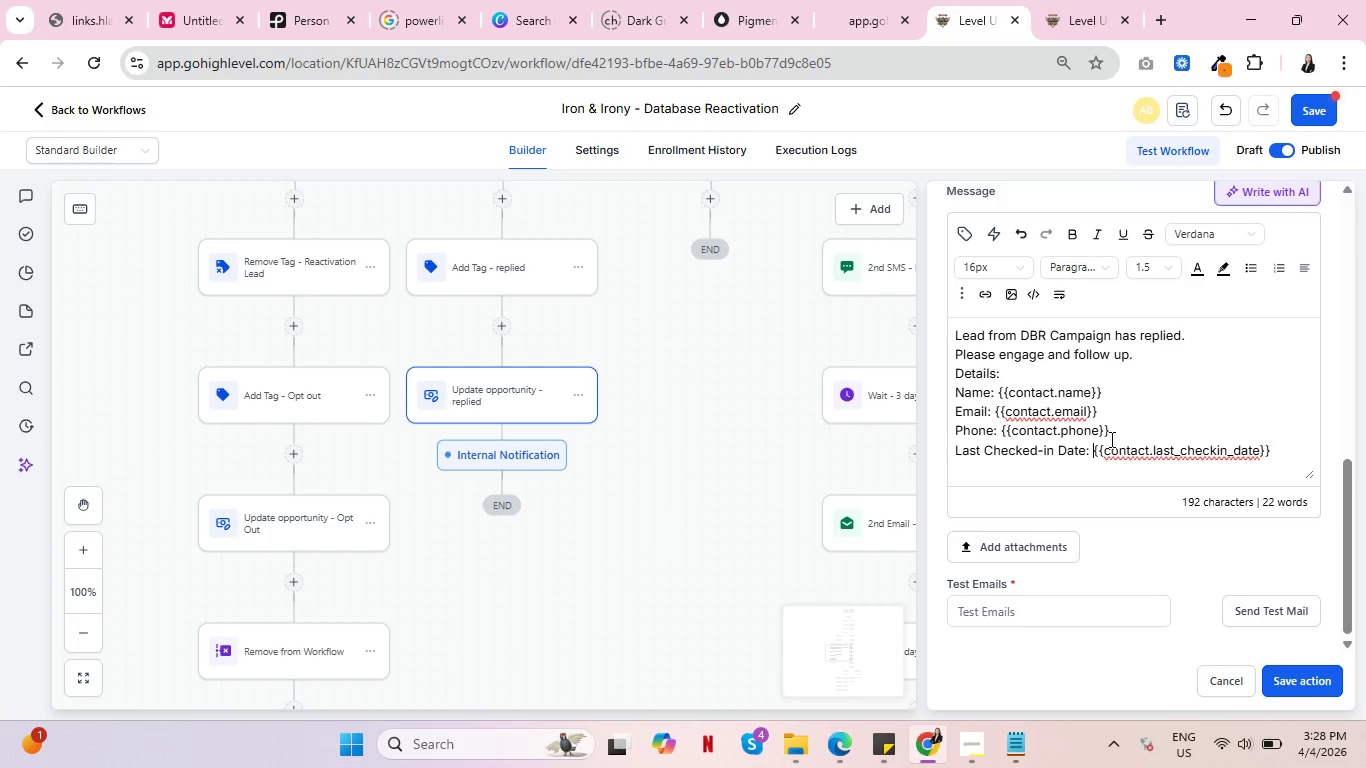 
wait(7.58)
 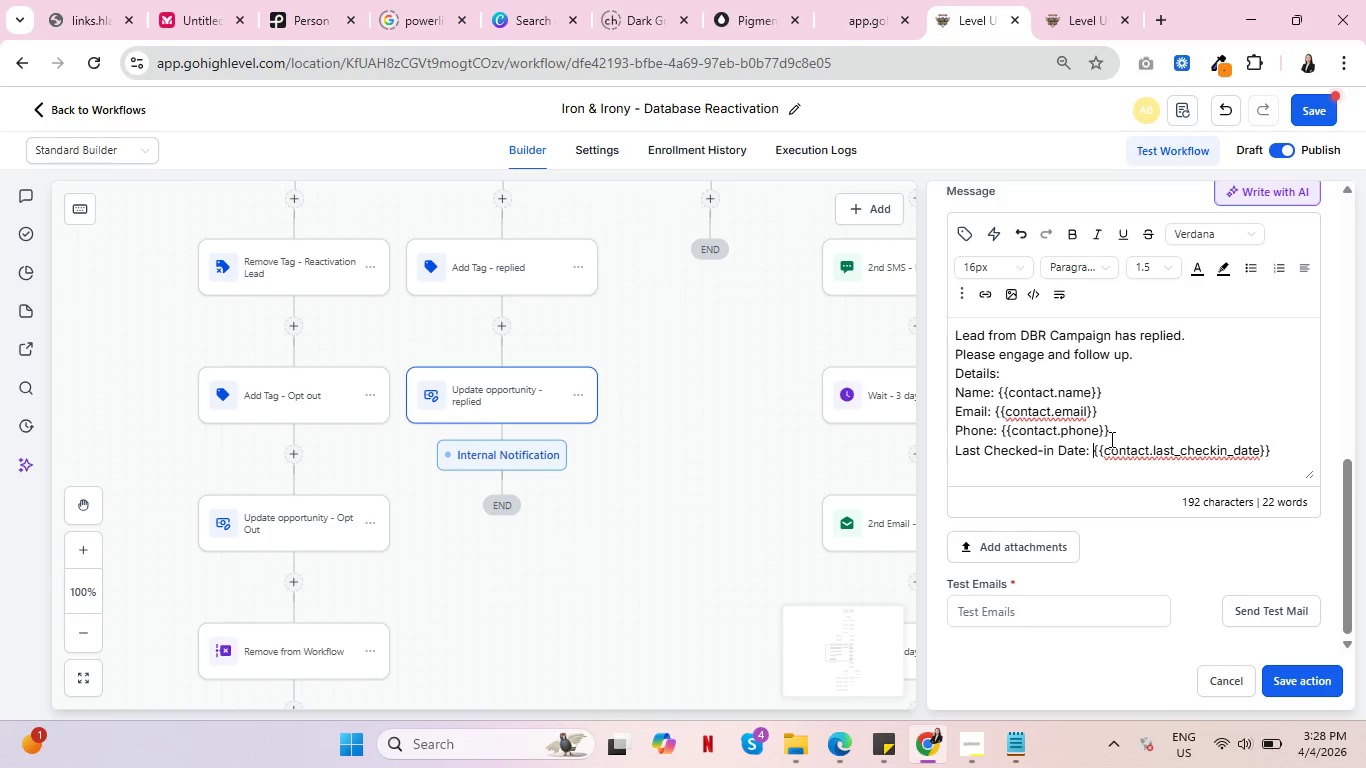 
double_click([955, 224])
 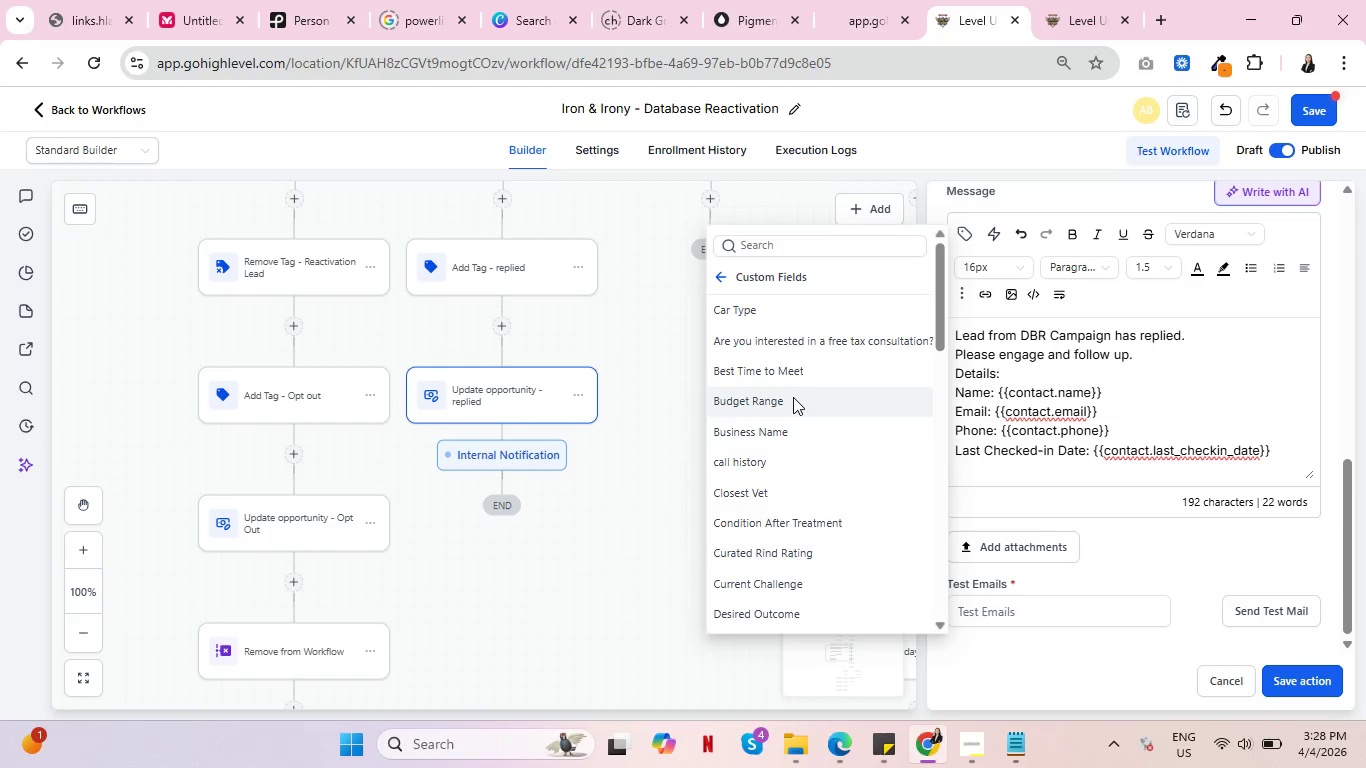 
scroll: coordinate [793, 397], scroll_direction: down, amount: 2.0
 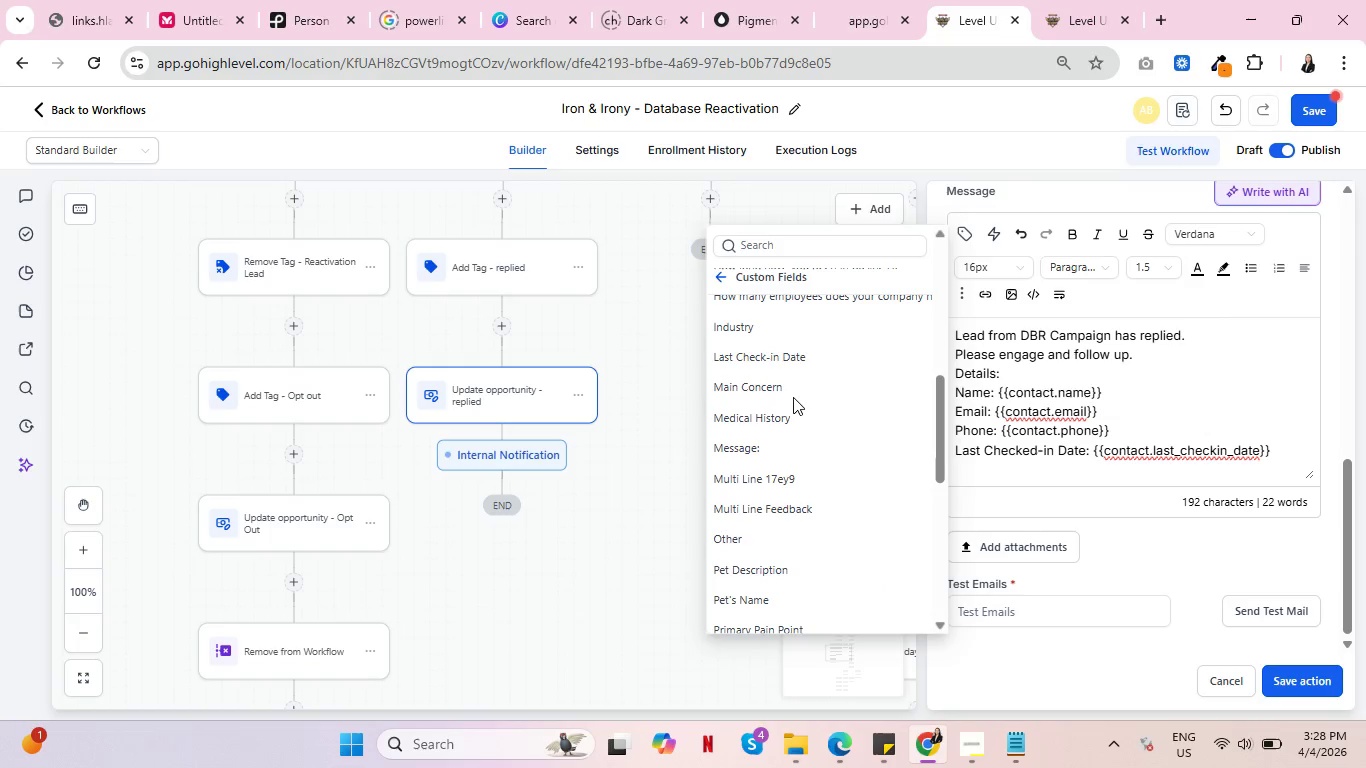 
wait(5.22)
 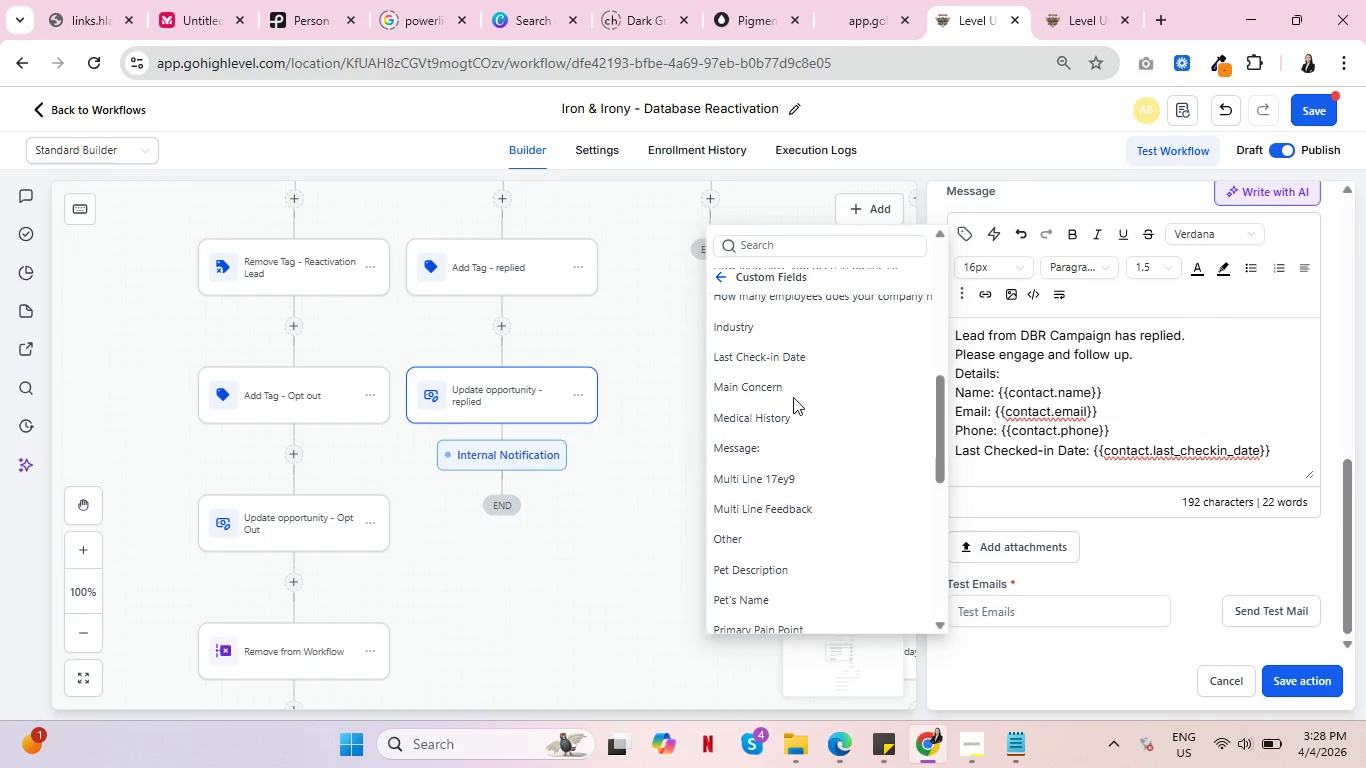 
left_click([1036, 455])
 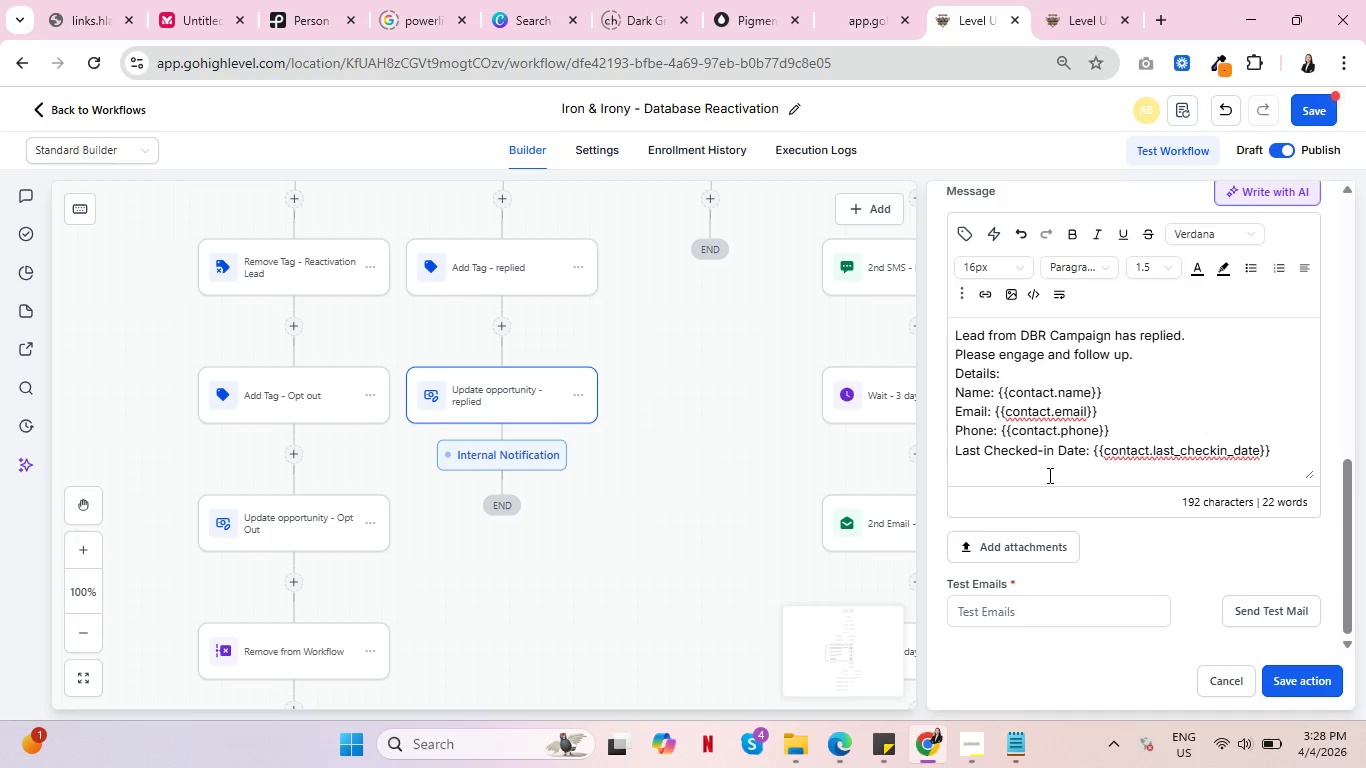 
key(Backspace)
 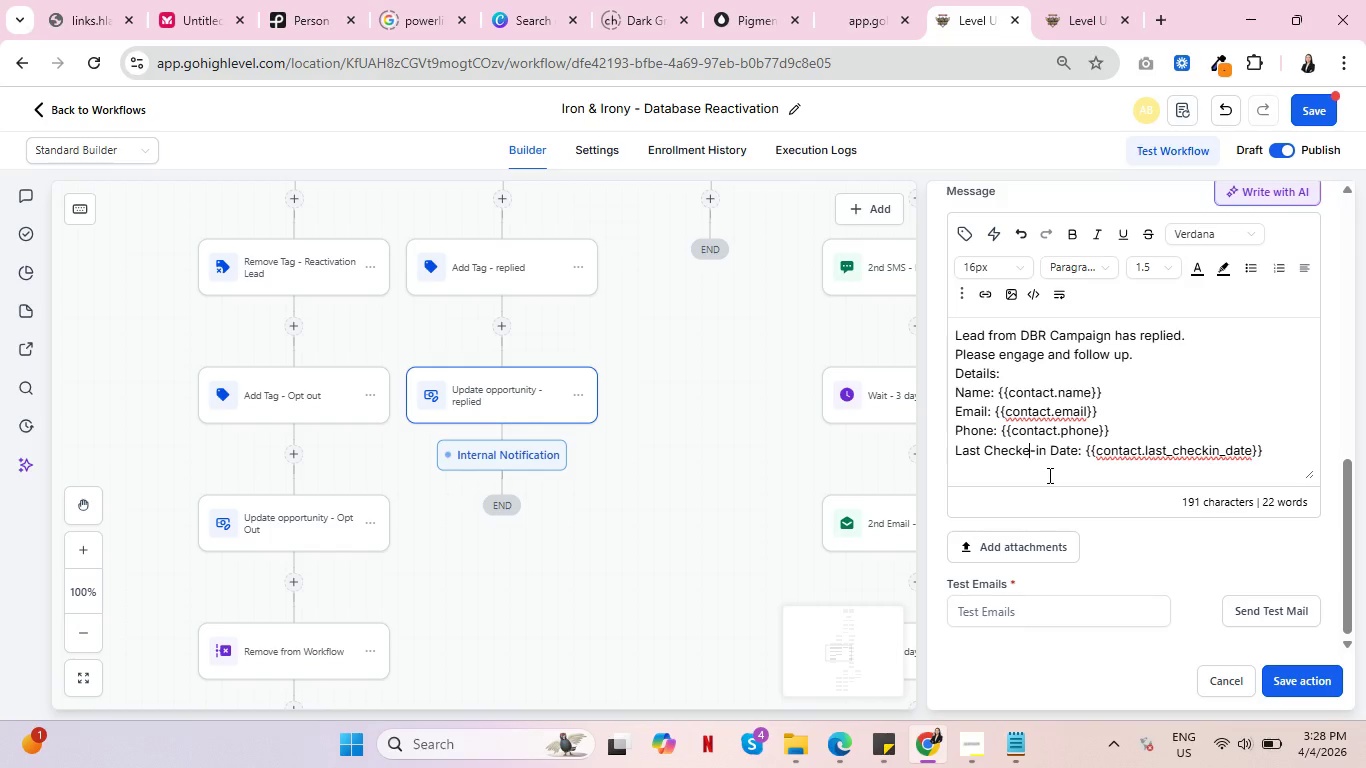 
key(Backspace)
 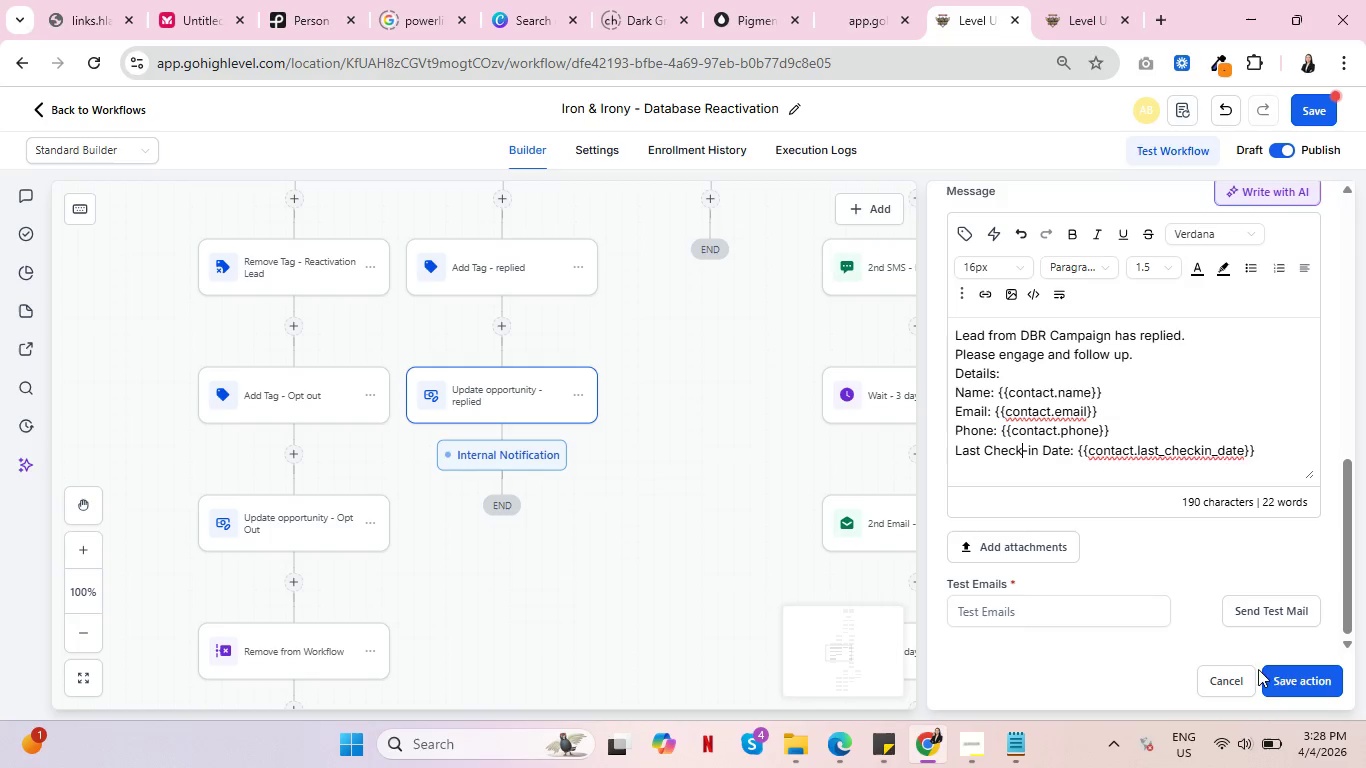 
left_click([1295, 679])
 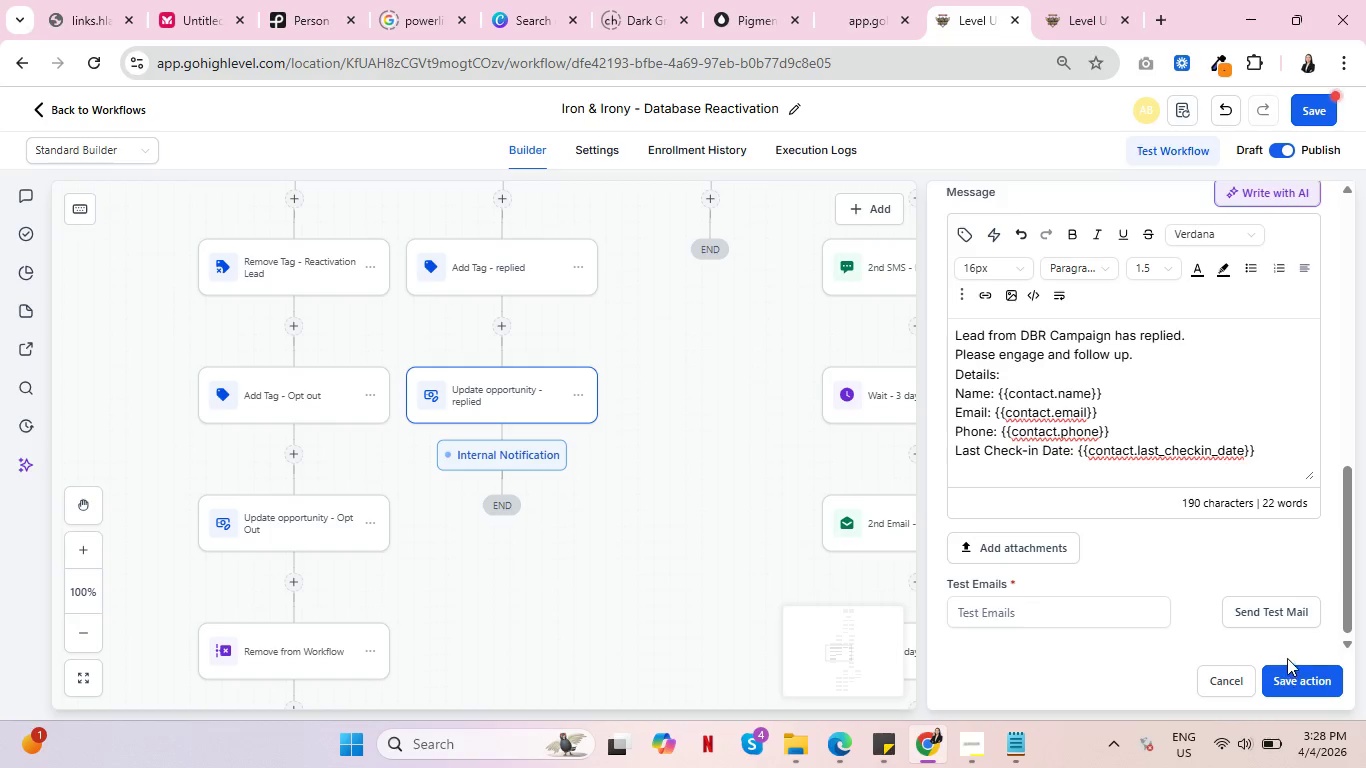 
scroll: coordinate [1165, 528], scroll_direction: up, amount: 5.0
 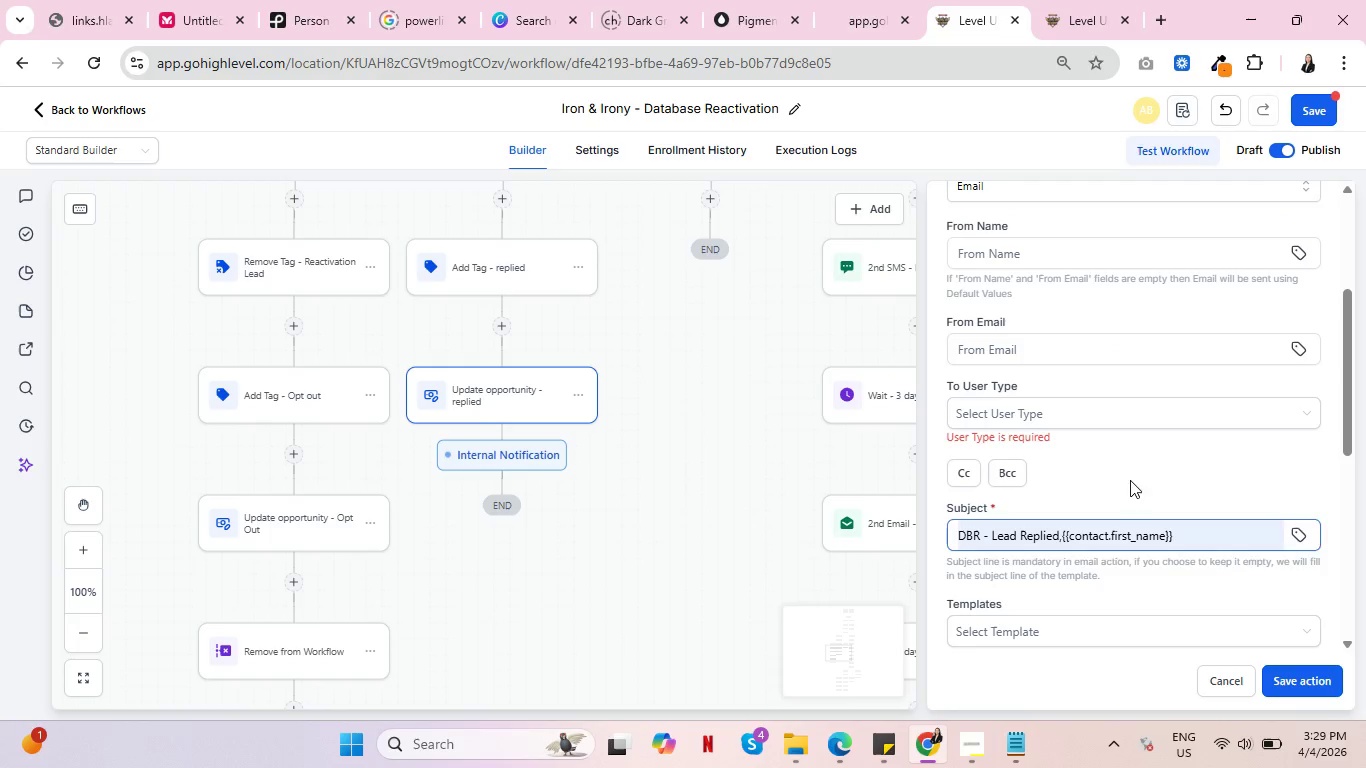 
left_click([1122, 415])
 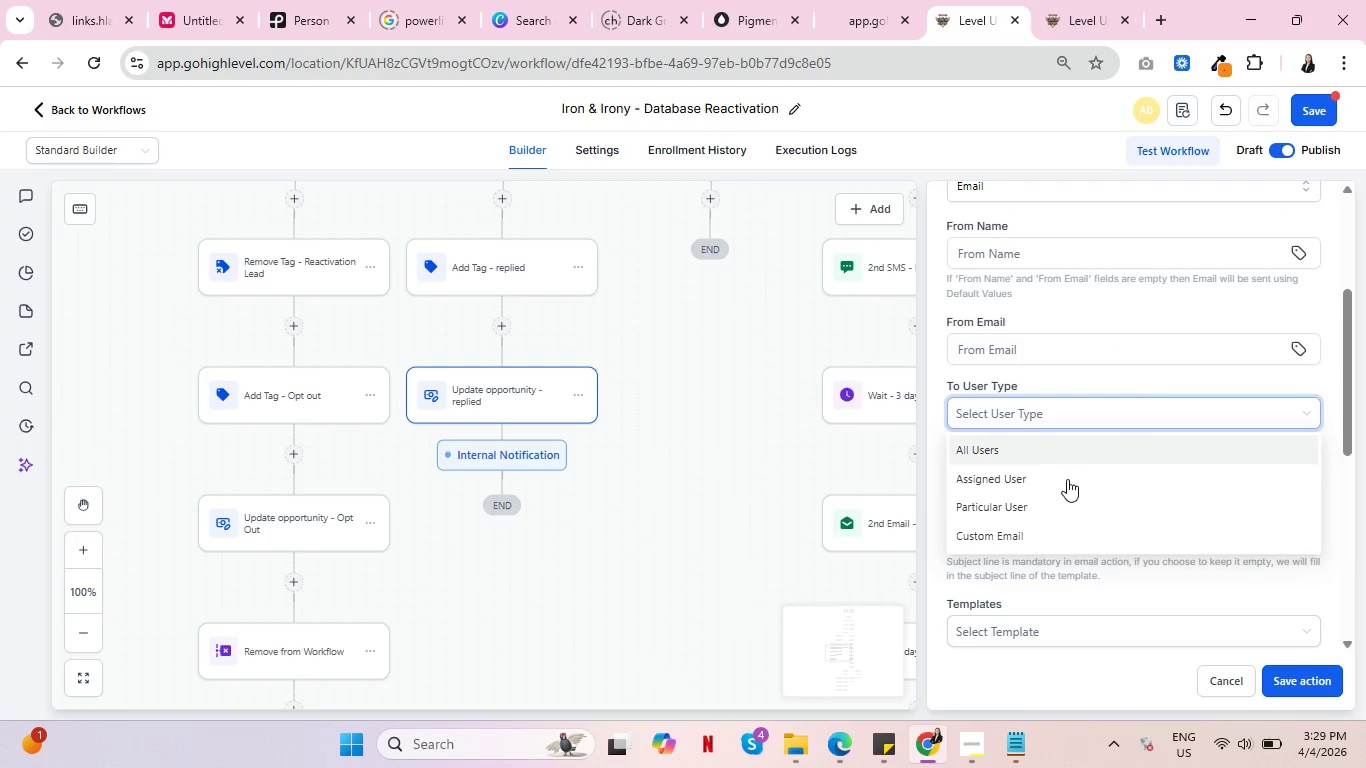 
left_click([1065, 482])
 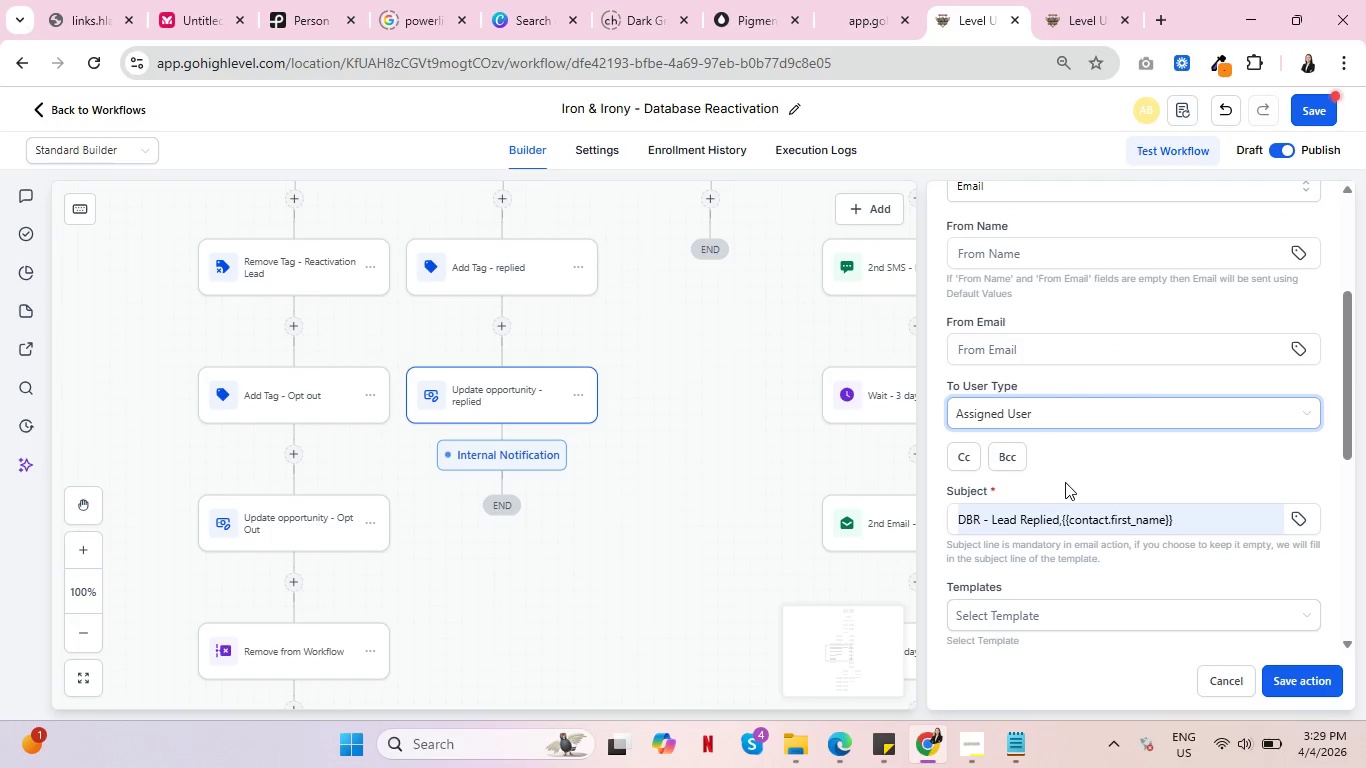 
scroll: coordinate [1068, 483], scroll_direction: up, amount: 3.0
 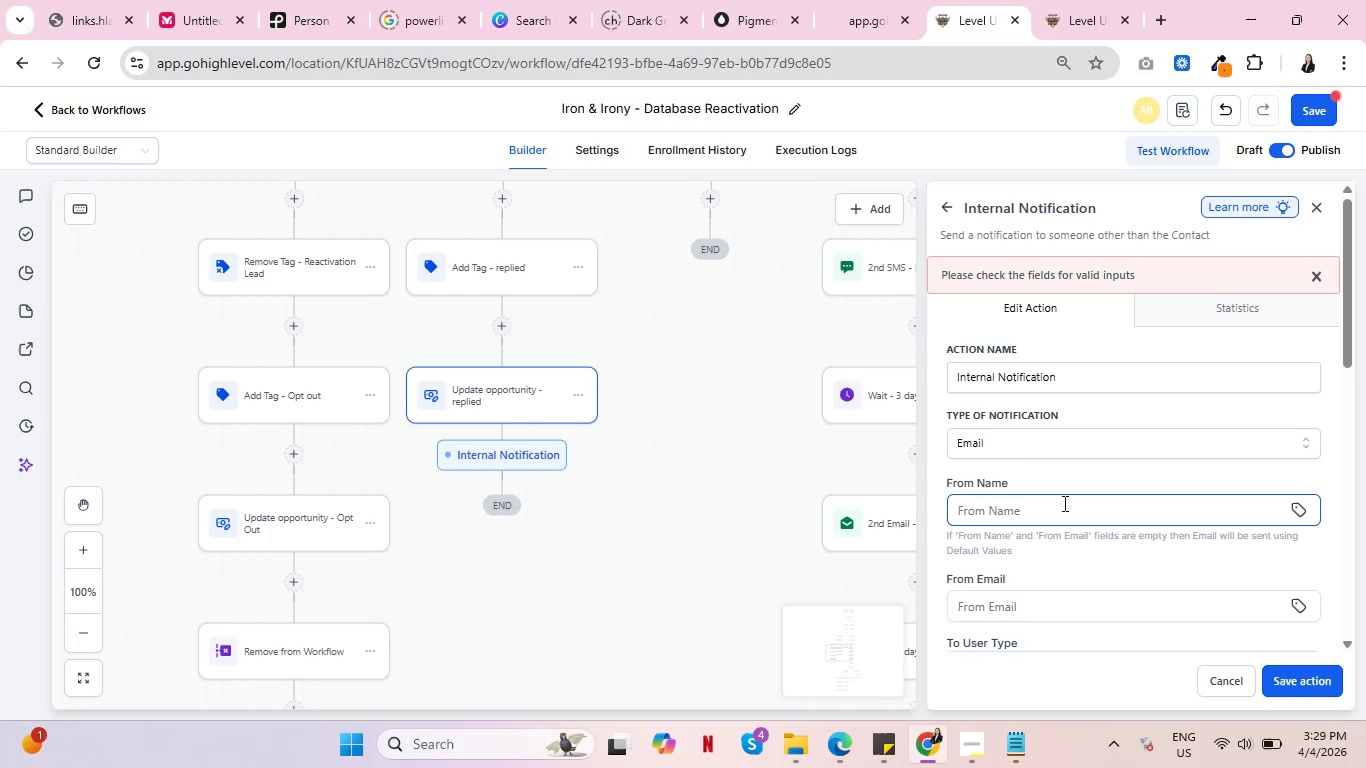 
left_click([1139, 382])
 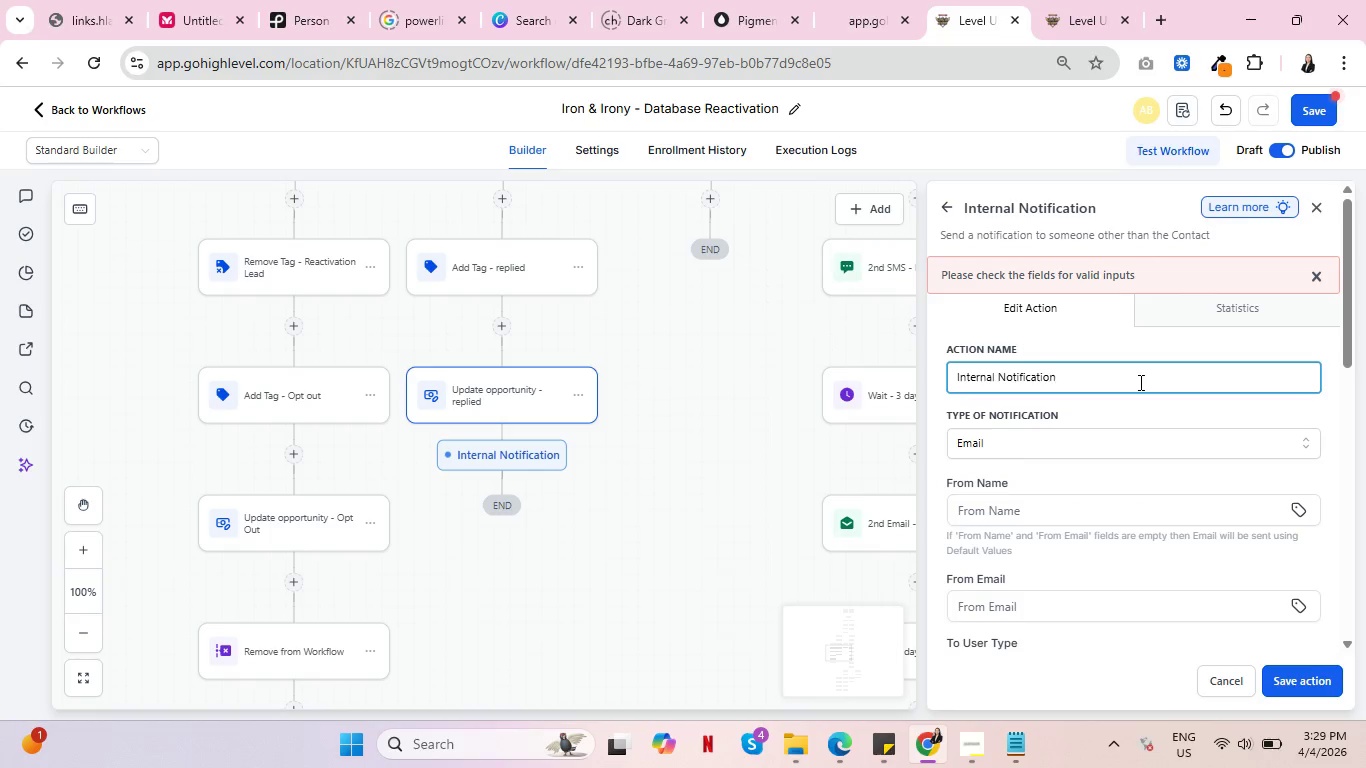 
type( - Email)
 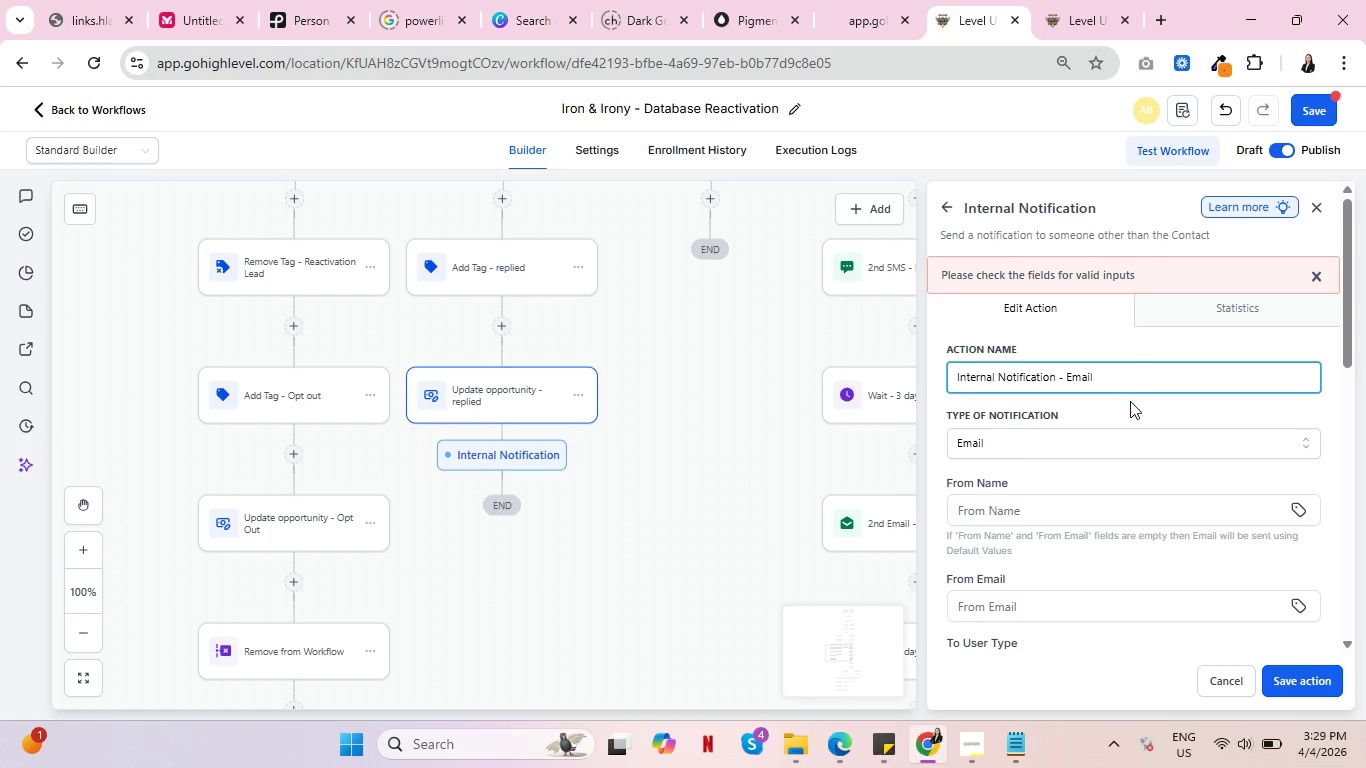 
scroll: coordinate [1139, 453], scroll_direction: down, amount: 3.0
 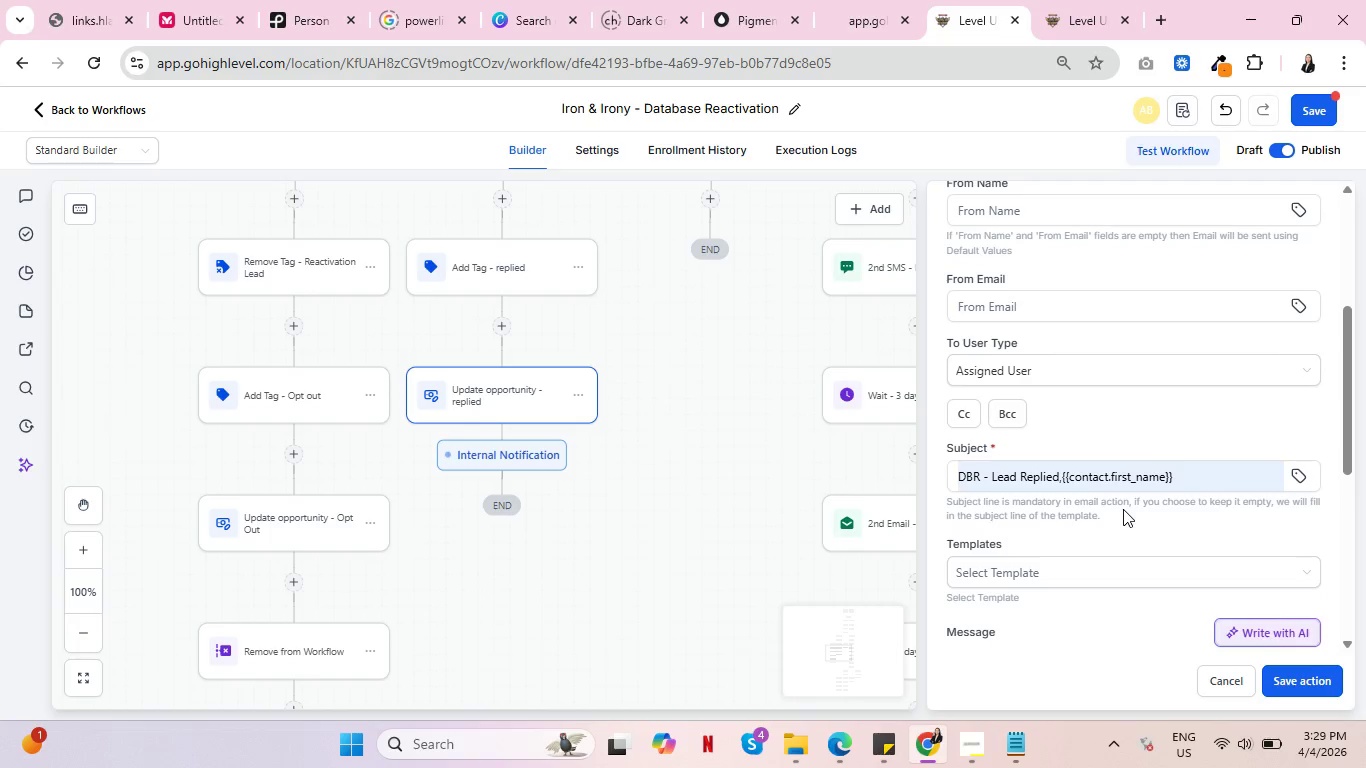 
wait(5.48)
 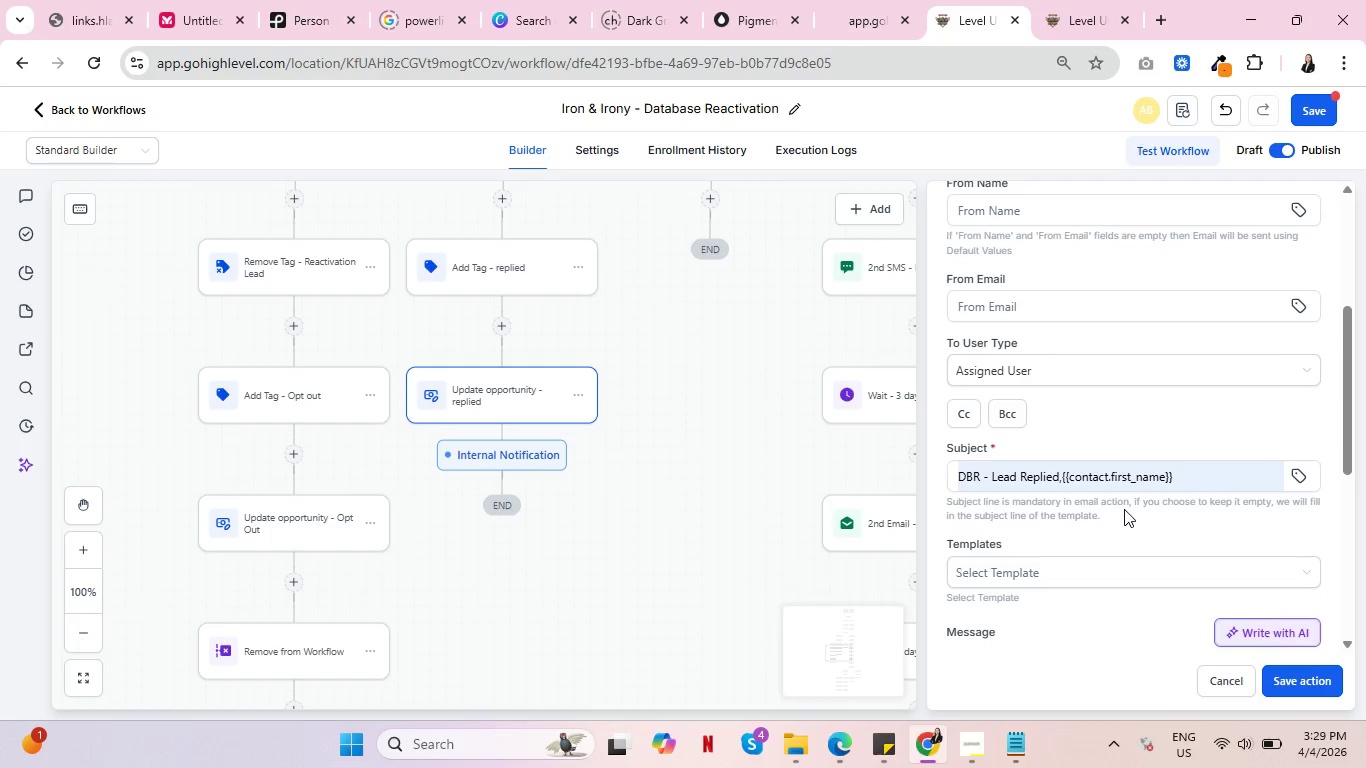 
scroll: coordinate [1163, 536], scroll_direction: down, amount: 4.0
 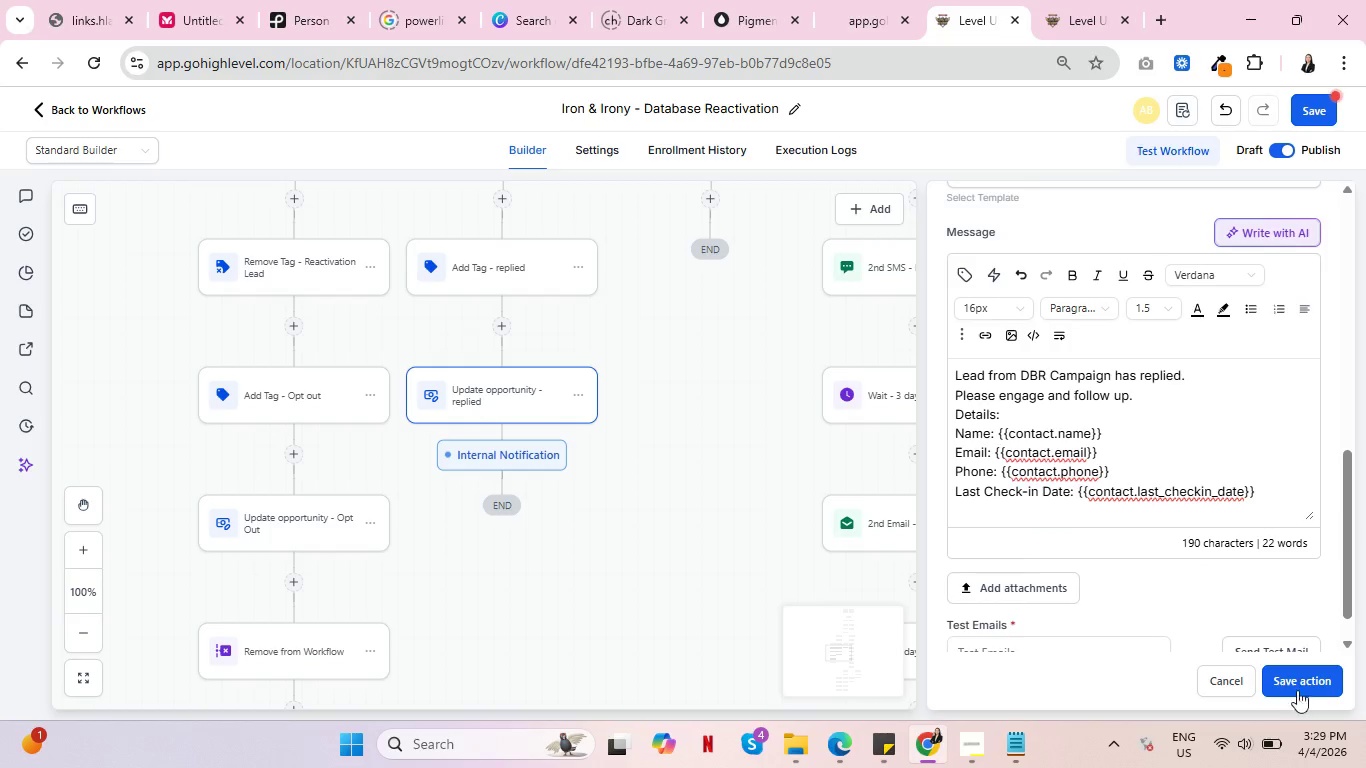 
left_click([1308, 677])
 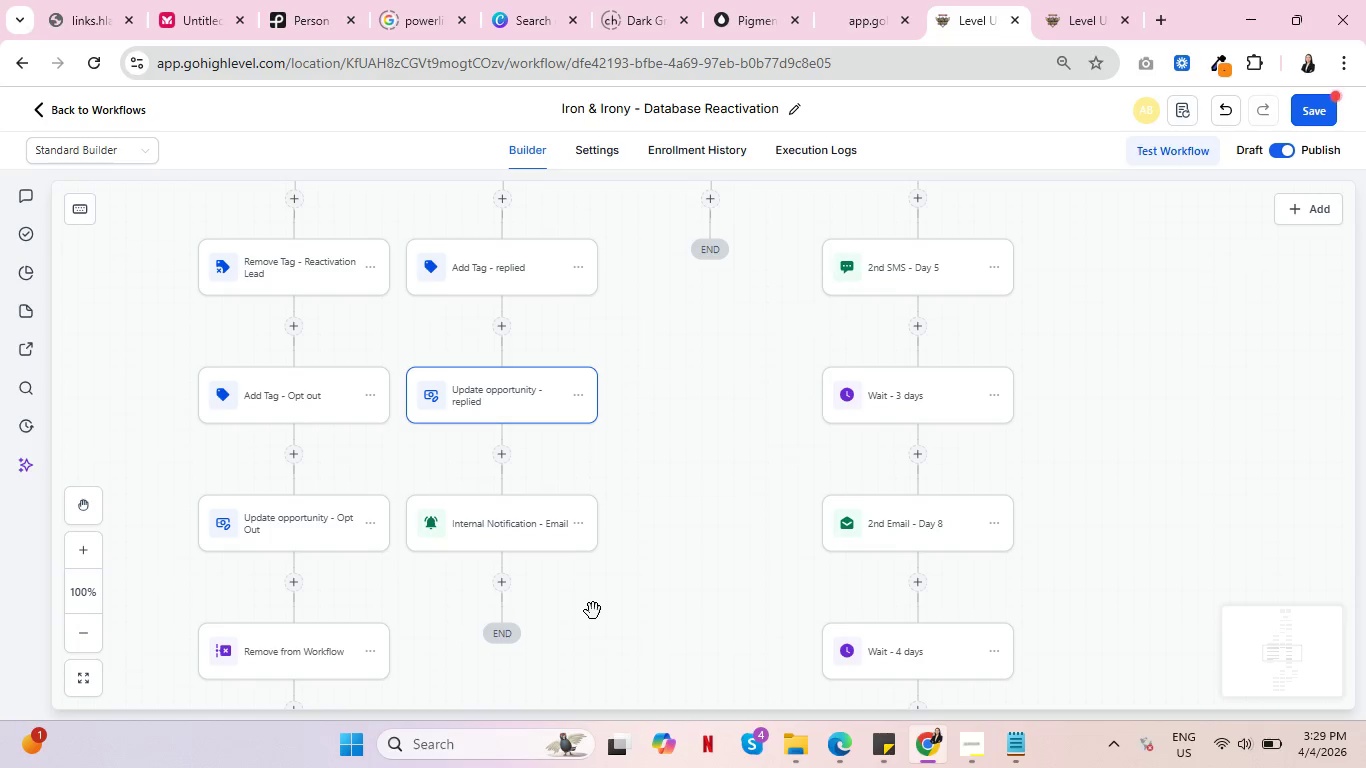 
wait(16.64)
 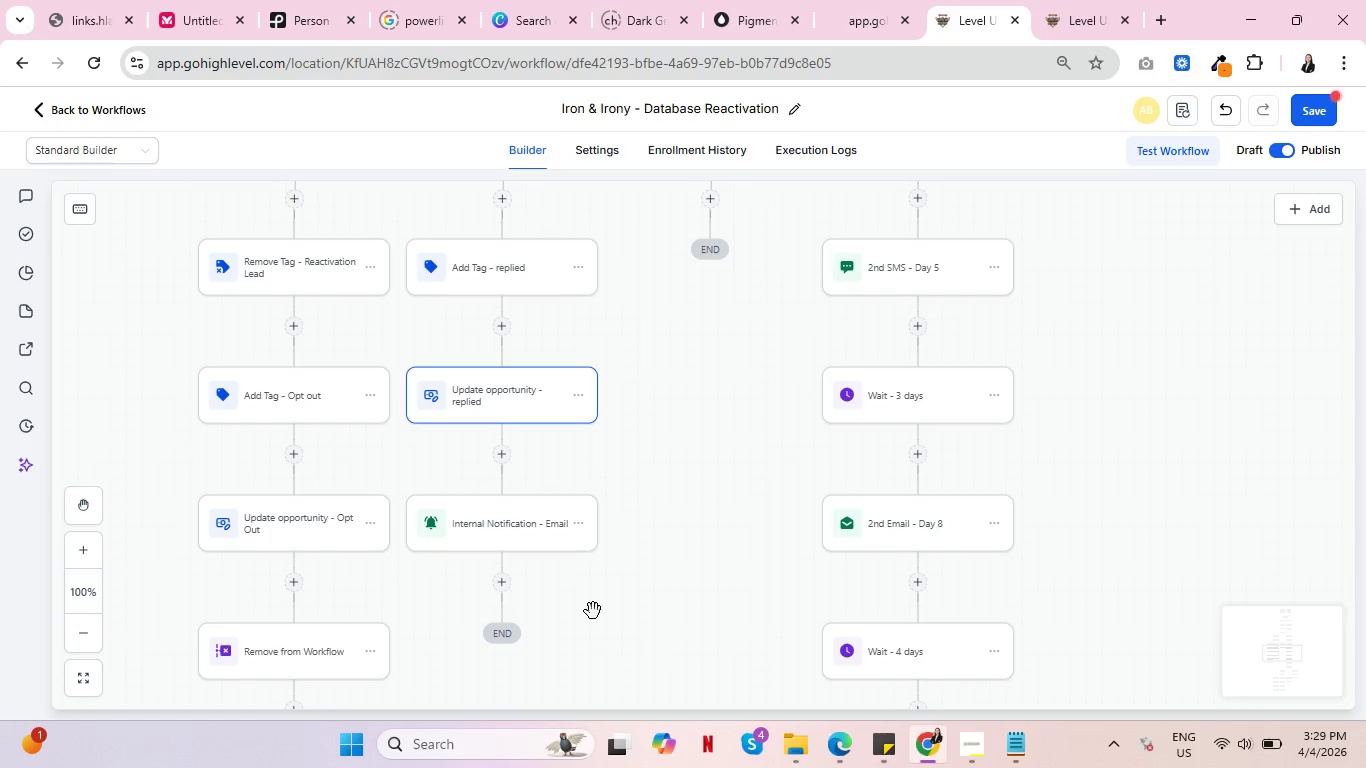 
left_click([507, 537])
 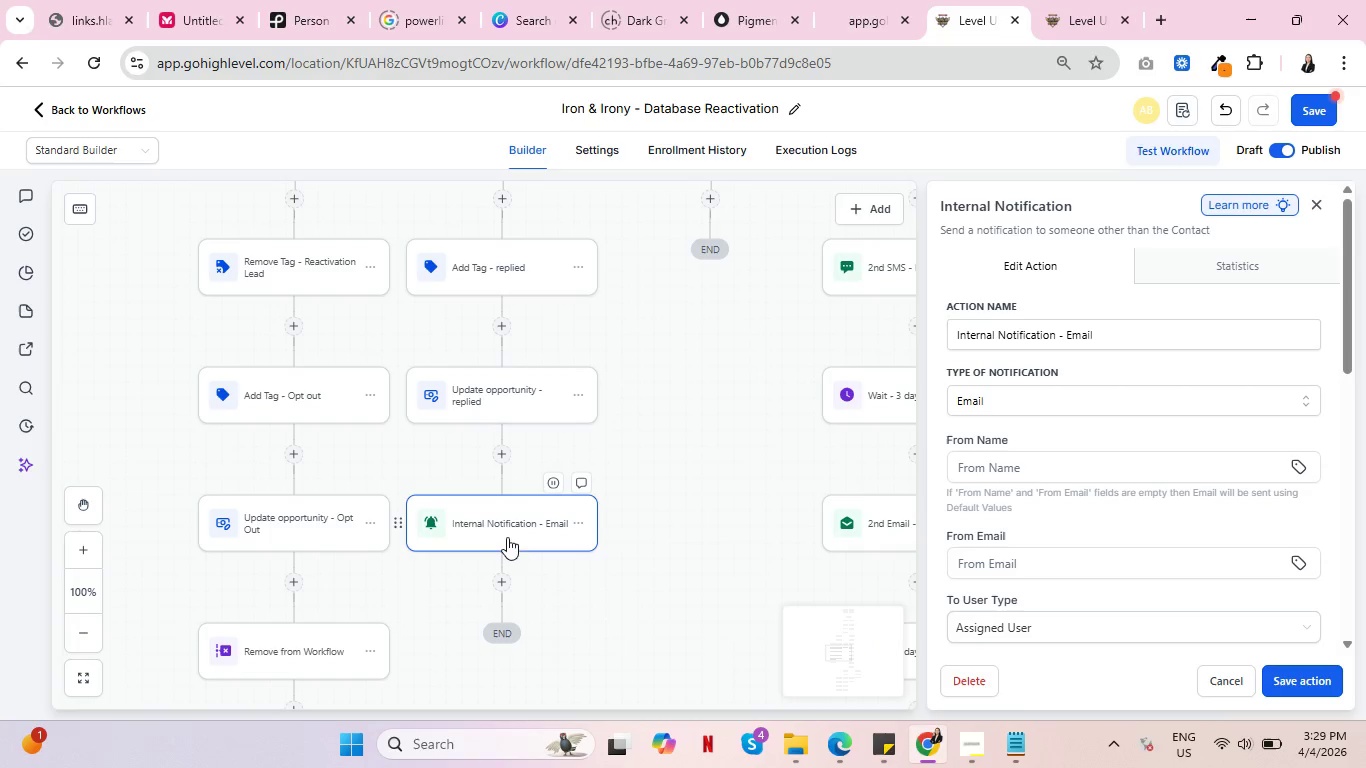 
scroll: coordinate [1218, 550], scroll_direction: down, amount: 5.0
 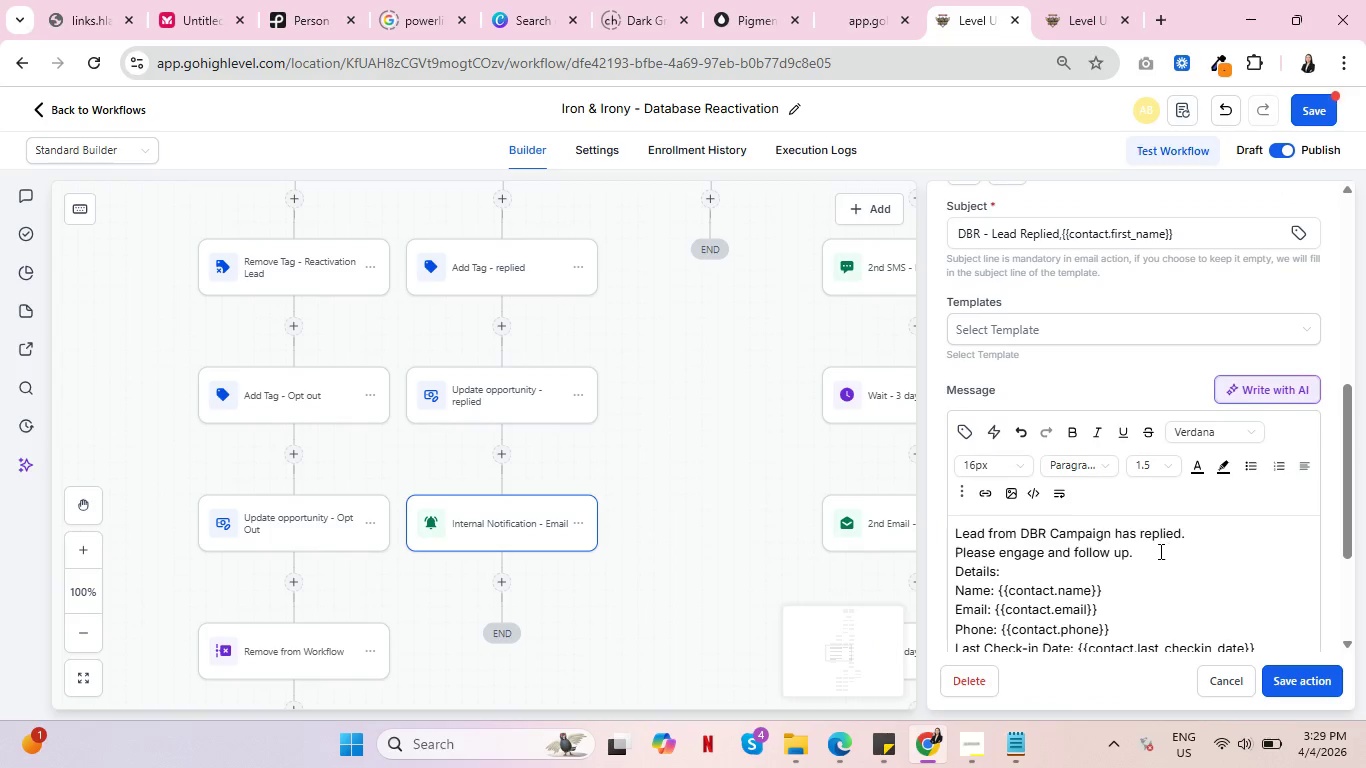 
left_click([1144, 556])
 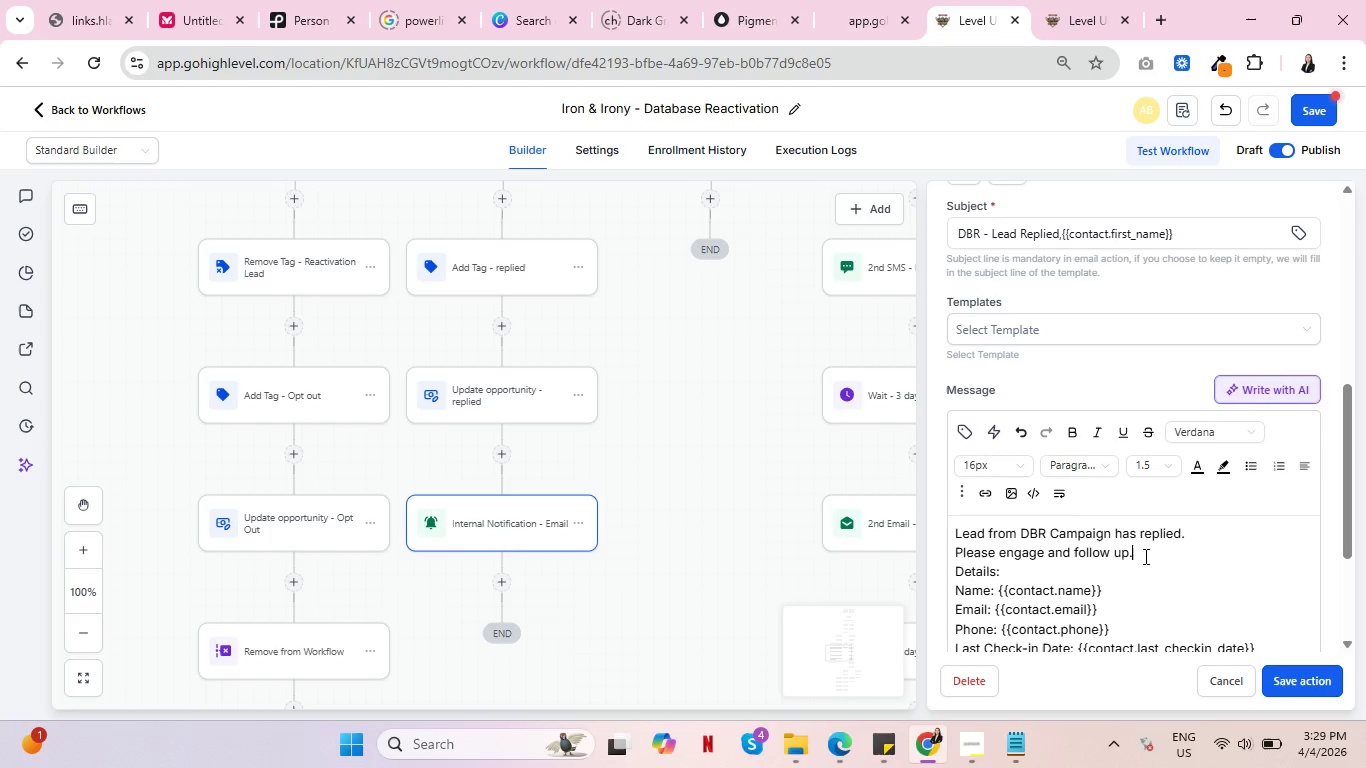 
key(Backspace)
type( accordingly.)
 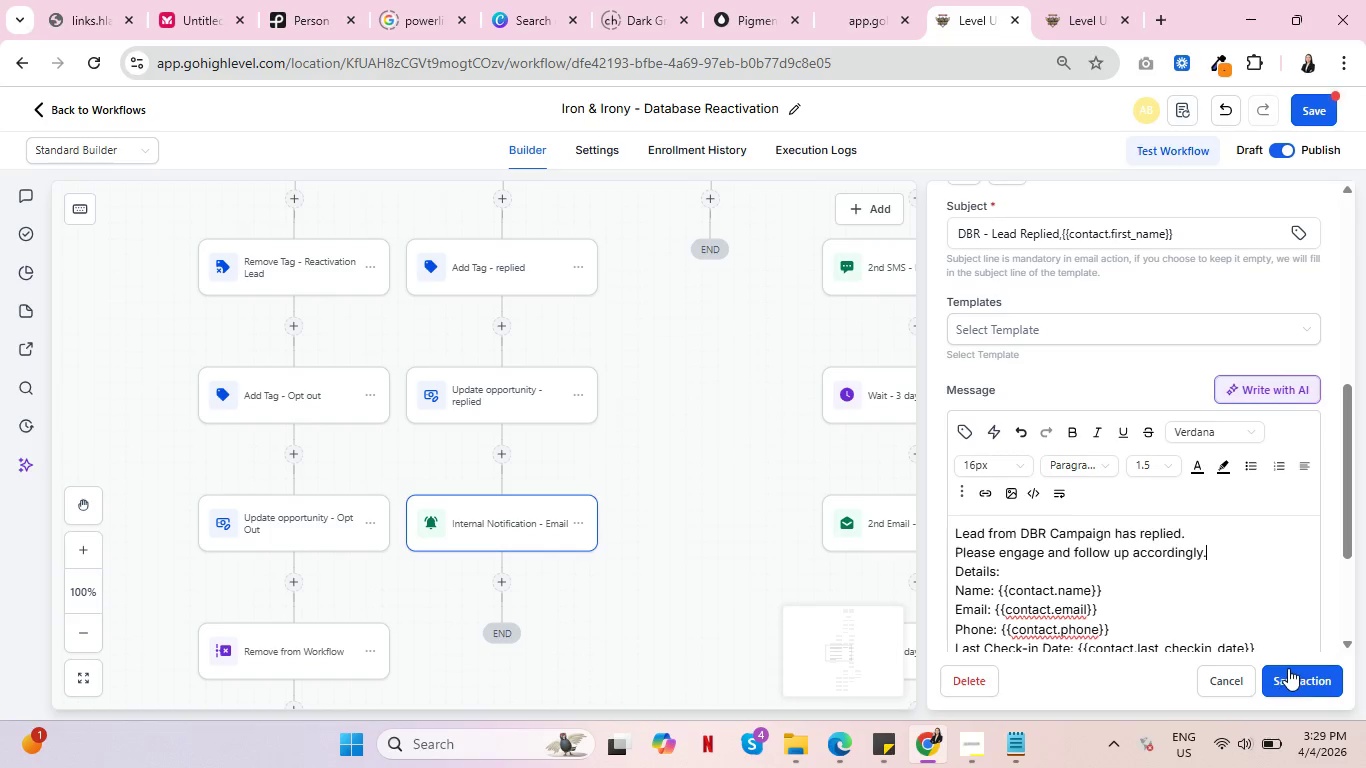 
left_click([1288, 668])
 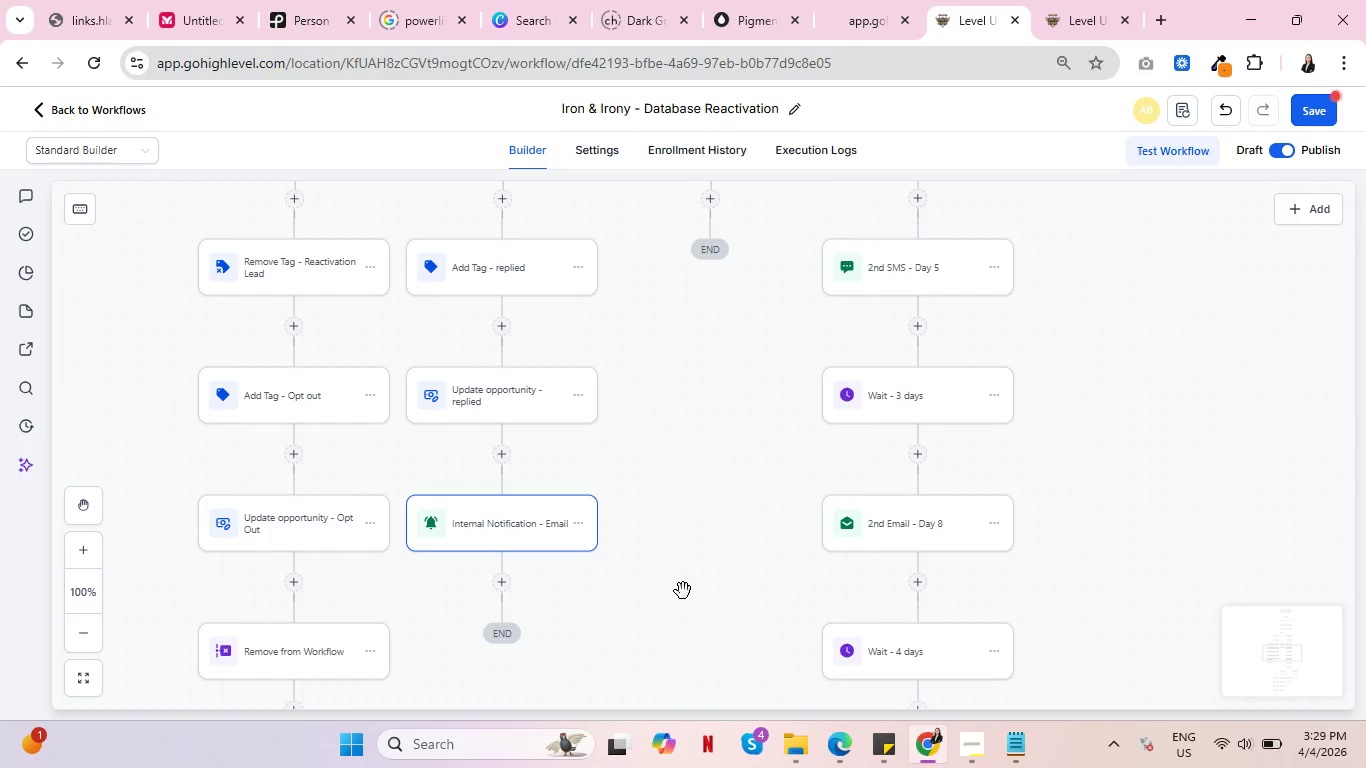 
wait(5.33)
 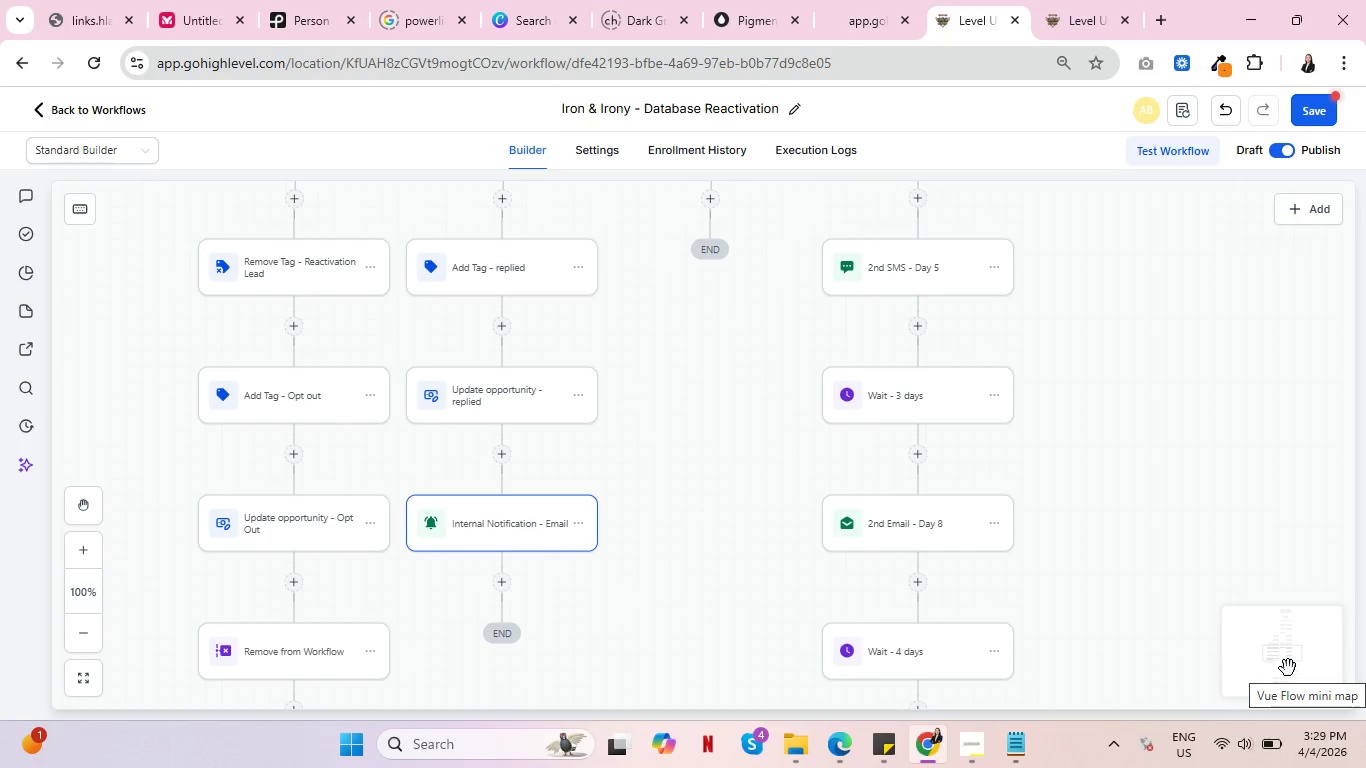 
scroll: coordinate [704, 586], scroll_direction: up, amount: 1.0
 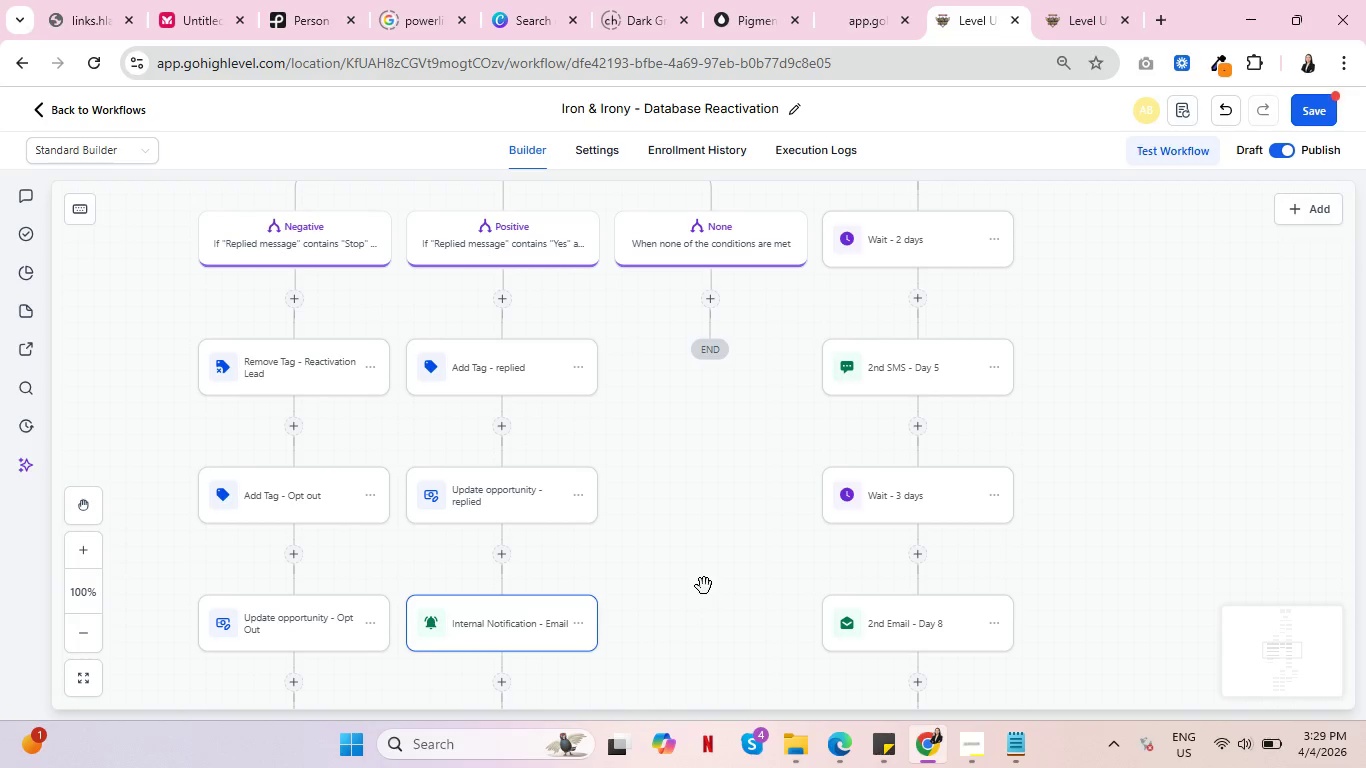 
wait(7.69)
 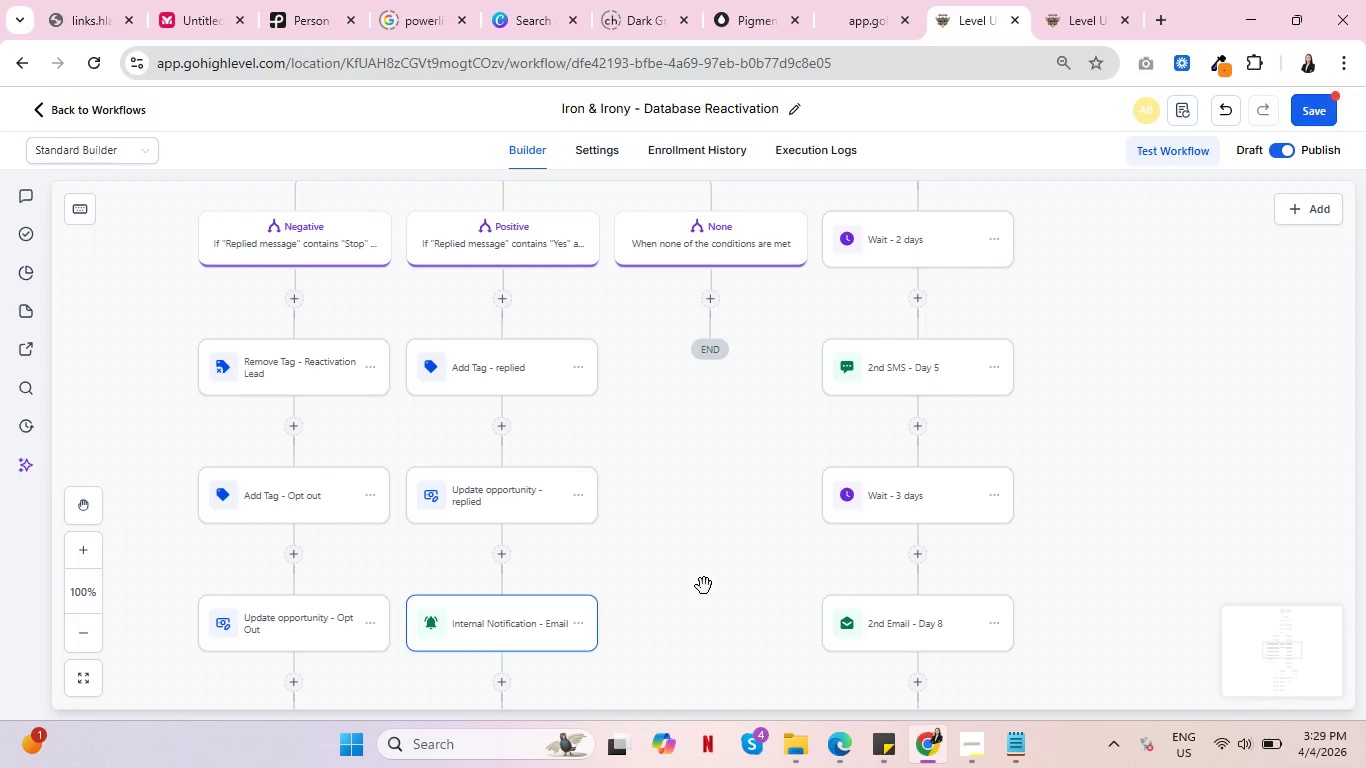 
scroll: coordinate [704, 586], scroll_direction: down, amount: 5.0
 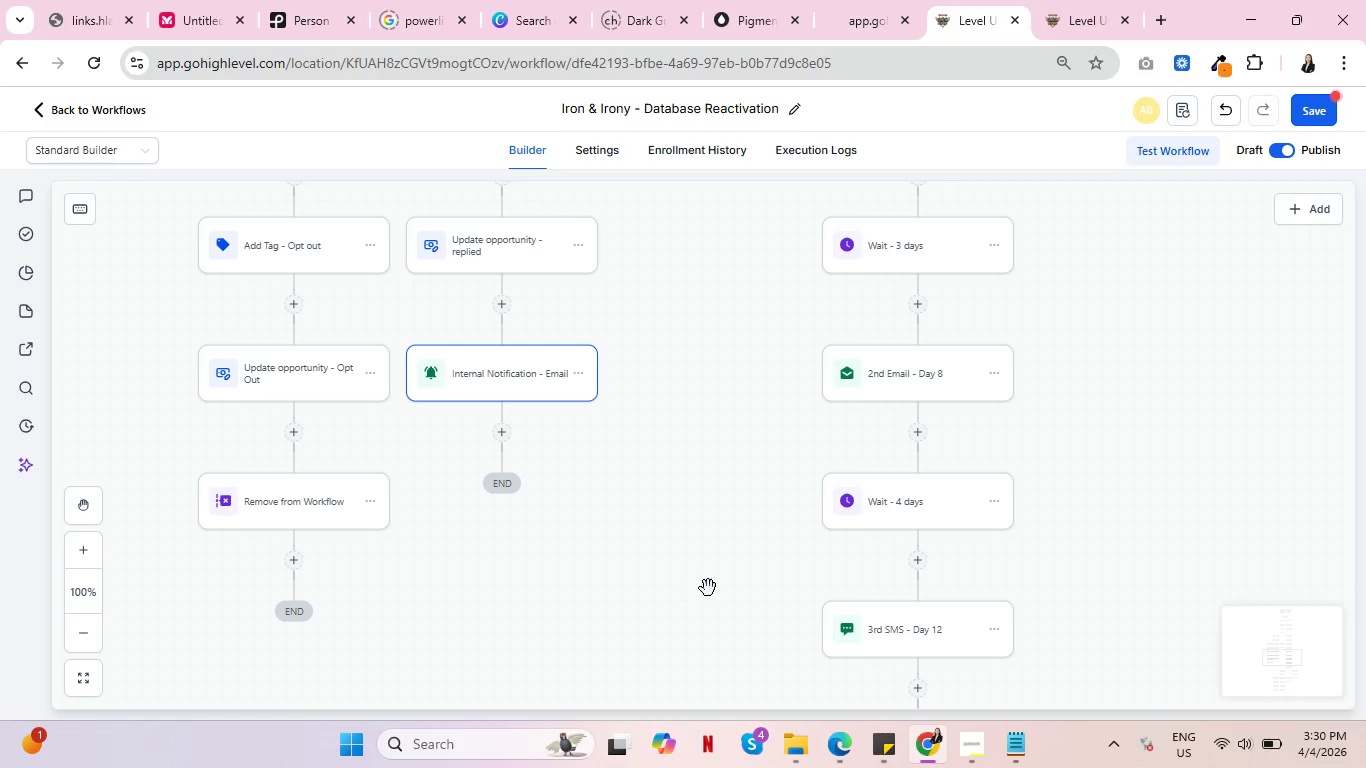 
scroll: coordinate [708, 588], scroll_direction: up, amount: 5.0
 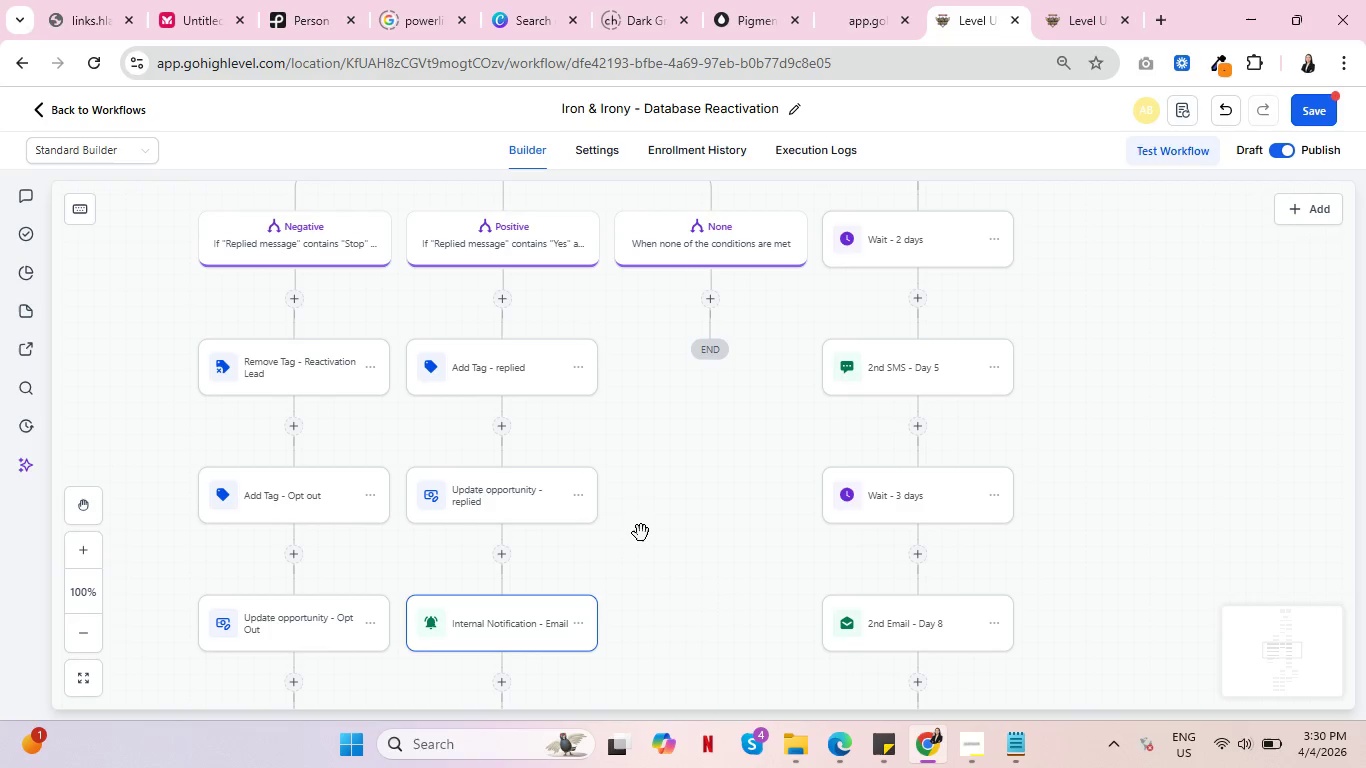 
wait(7.7)
 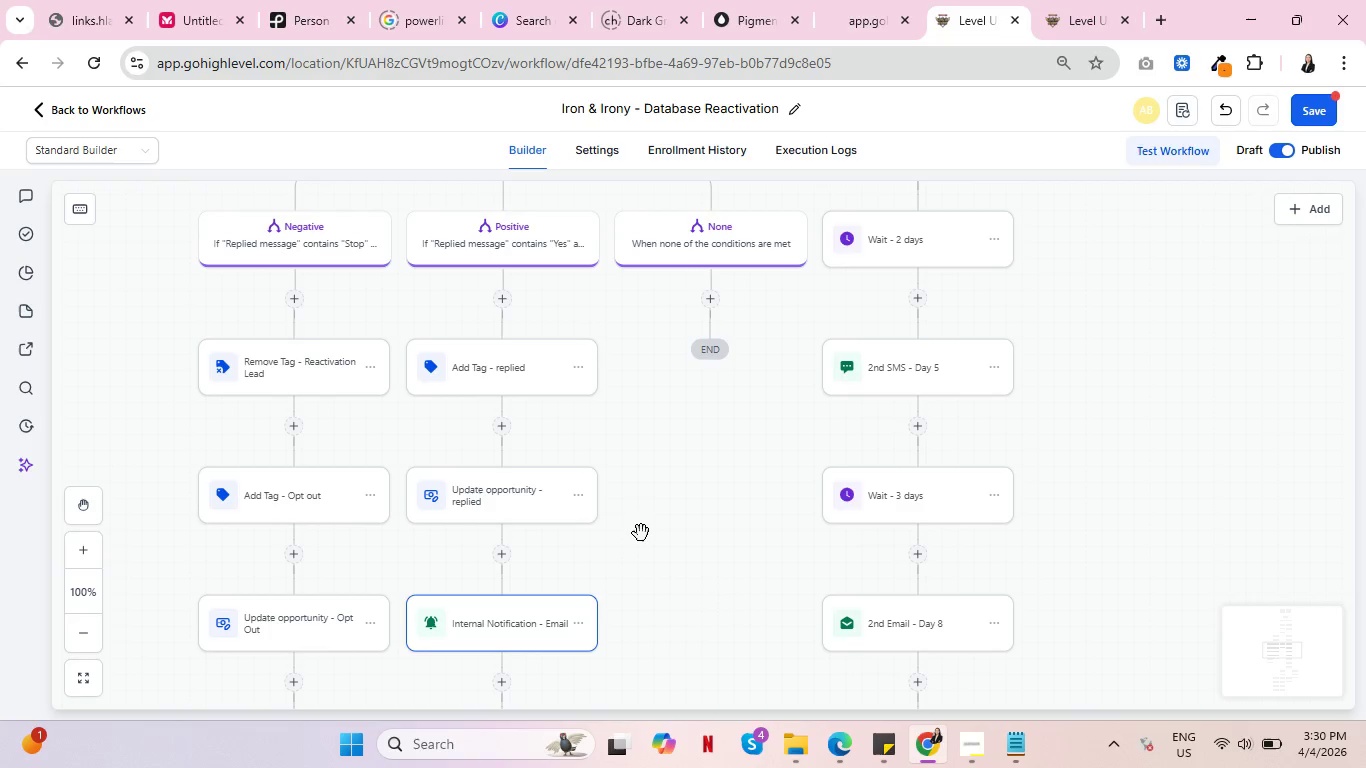 
key(Control+ControlLeft)
 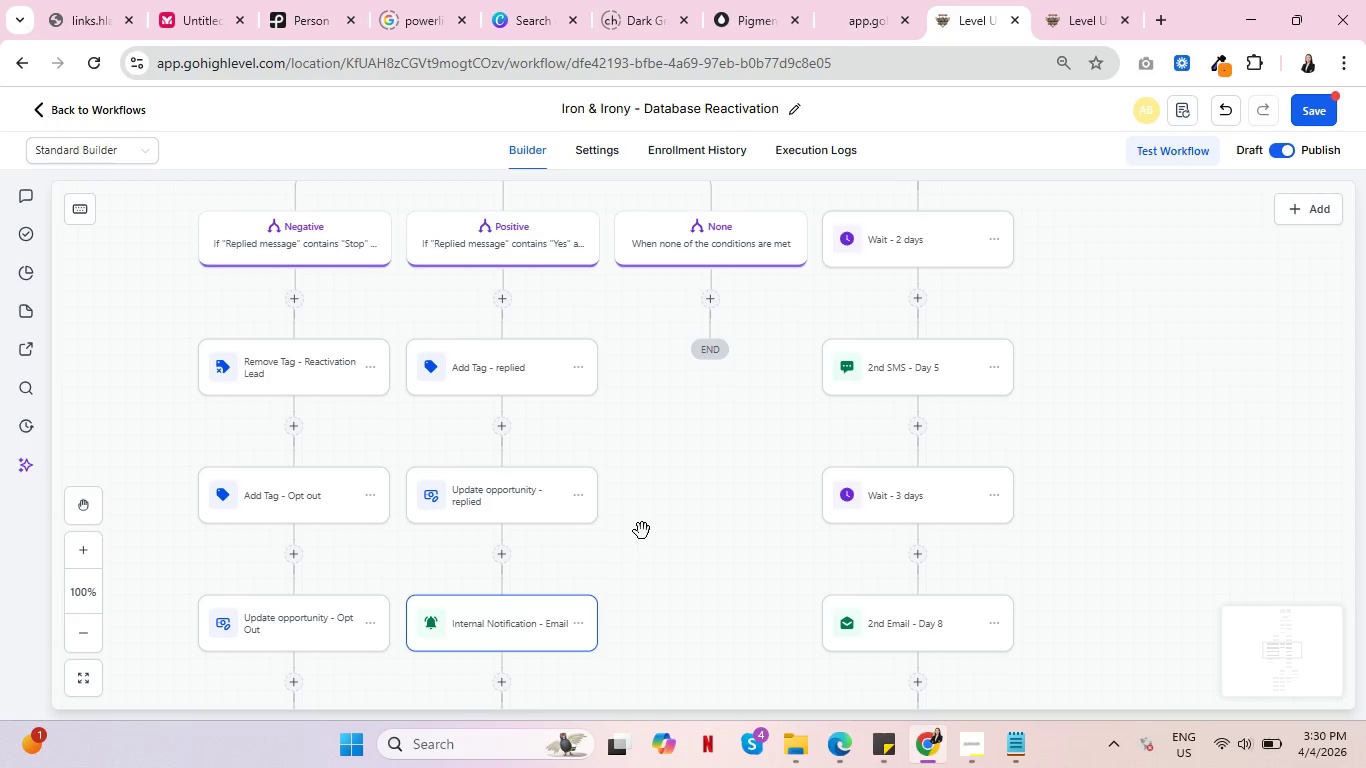 
key(Control+ControlLeft)
 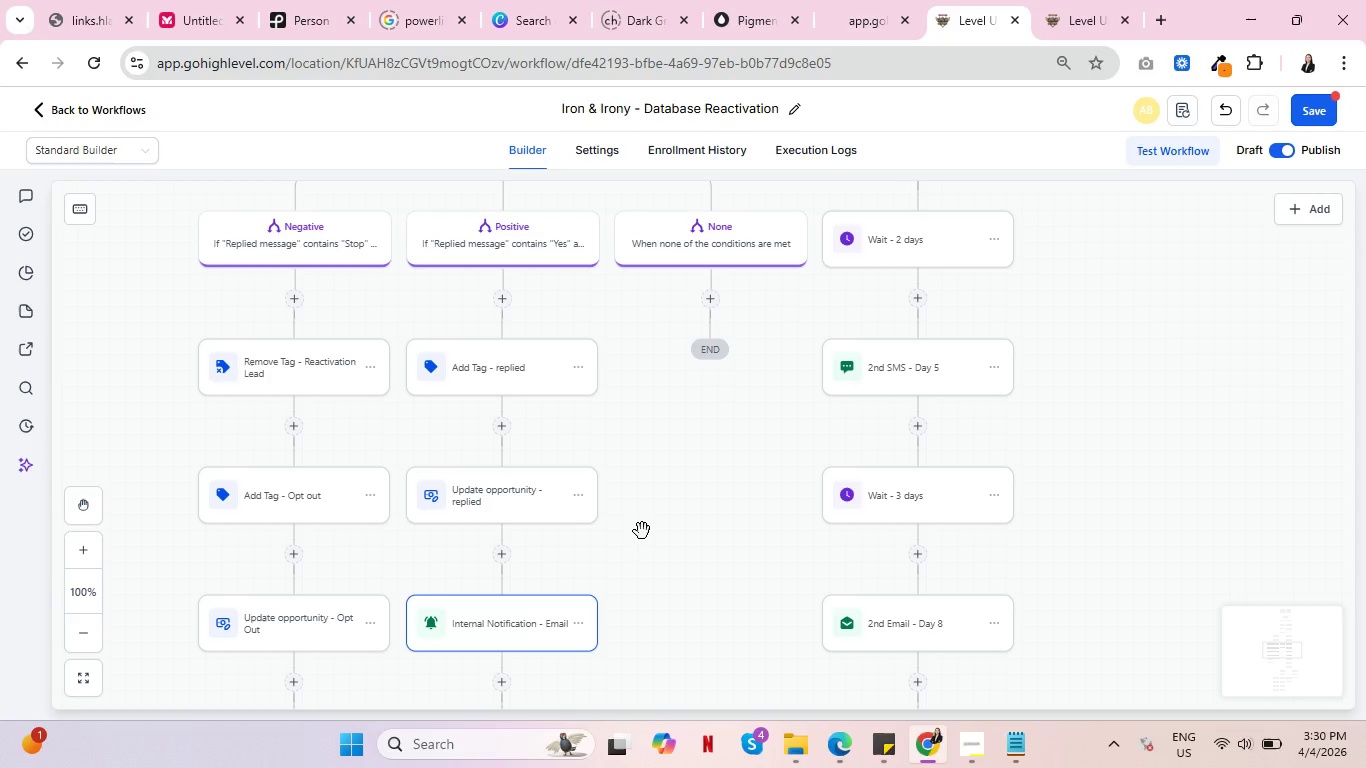 
wait(5.36)
 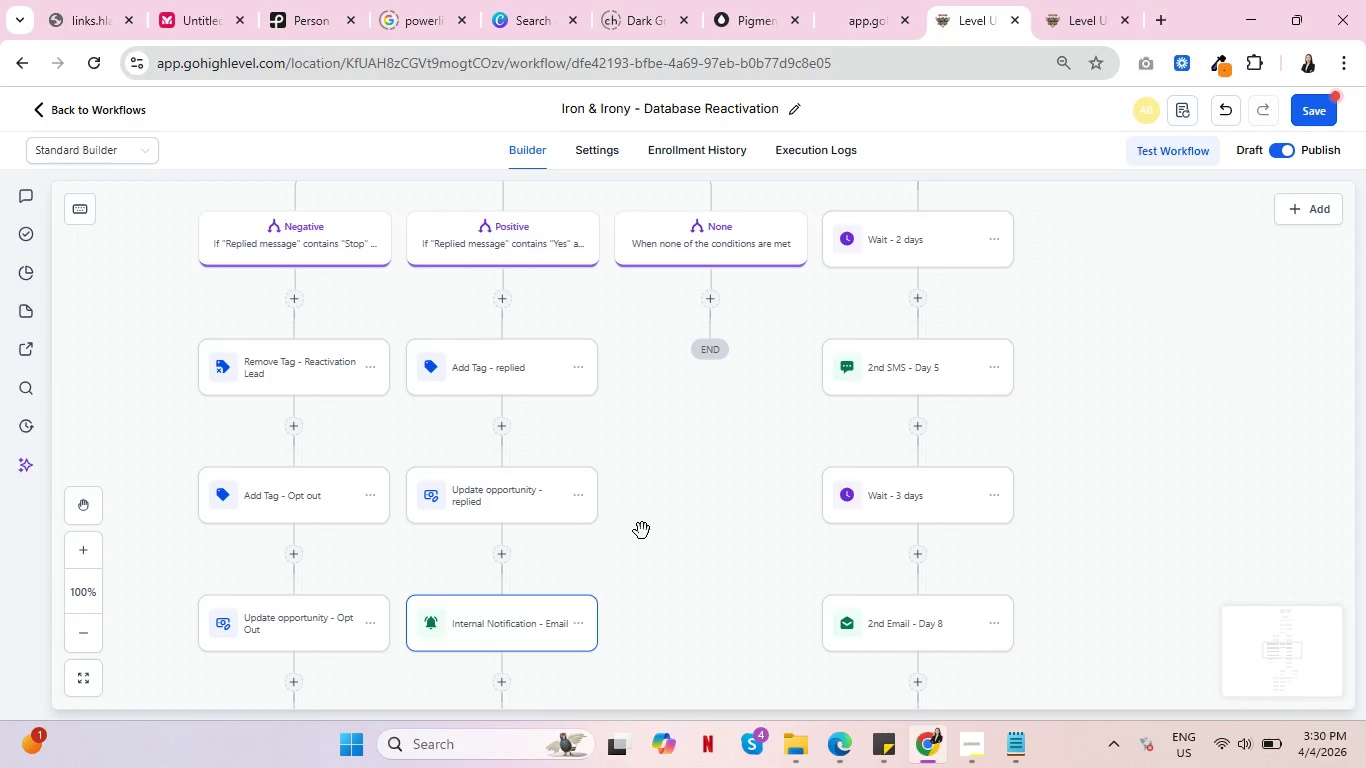 
key(Control+ControlLeft)
 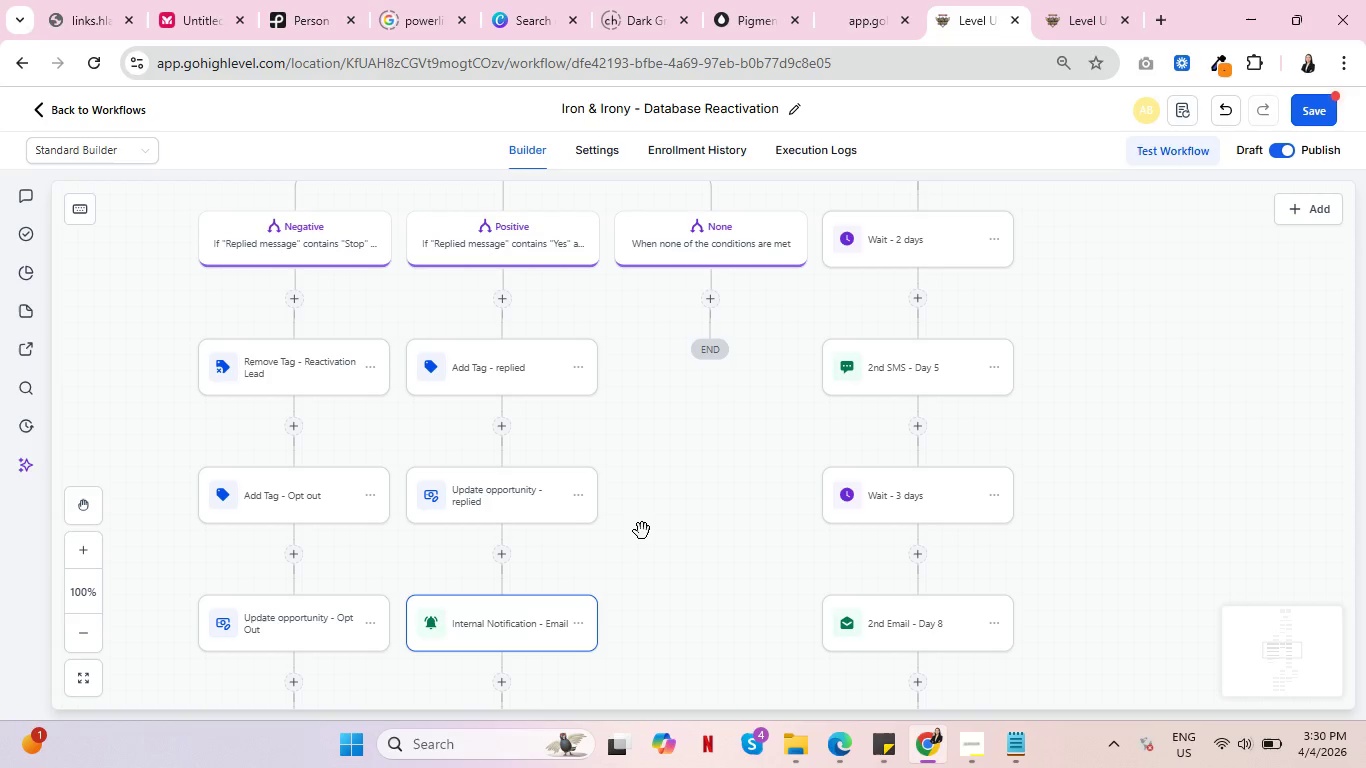 
wait(7.01)
 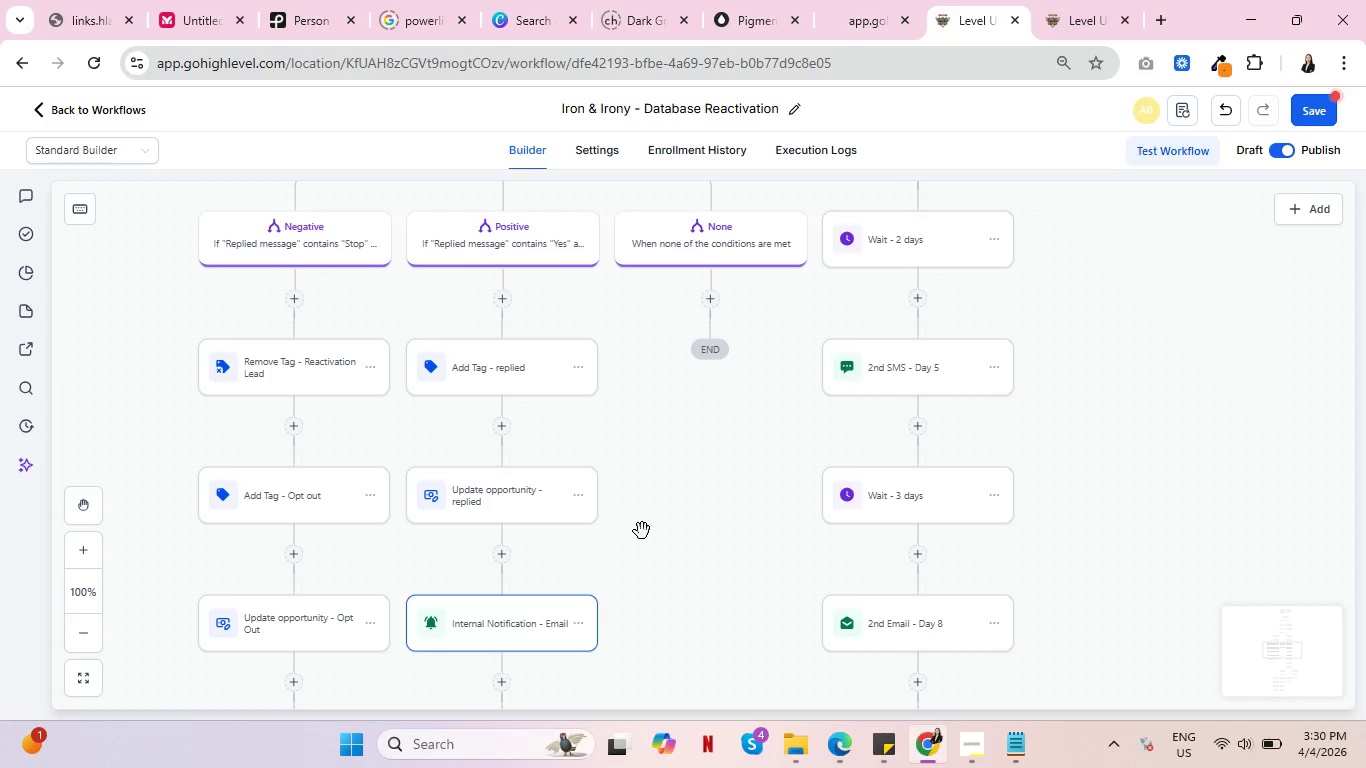 
key(Control+ControlLeft)
 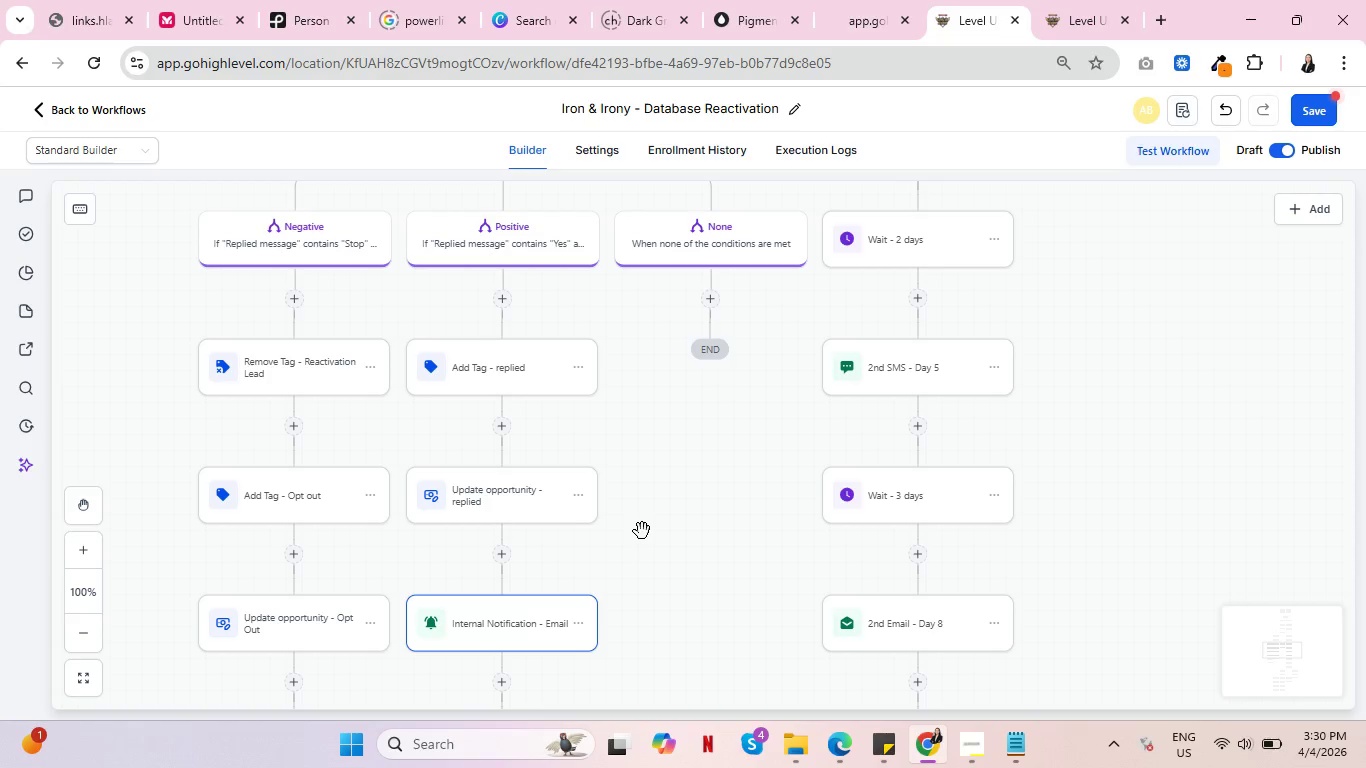 
key(Control+ControlLeft)
 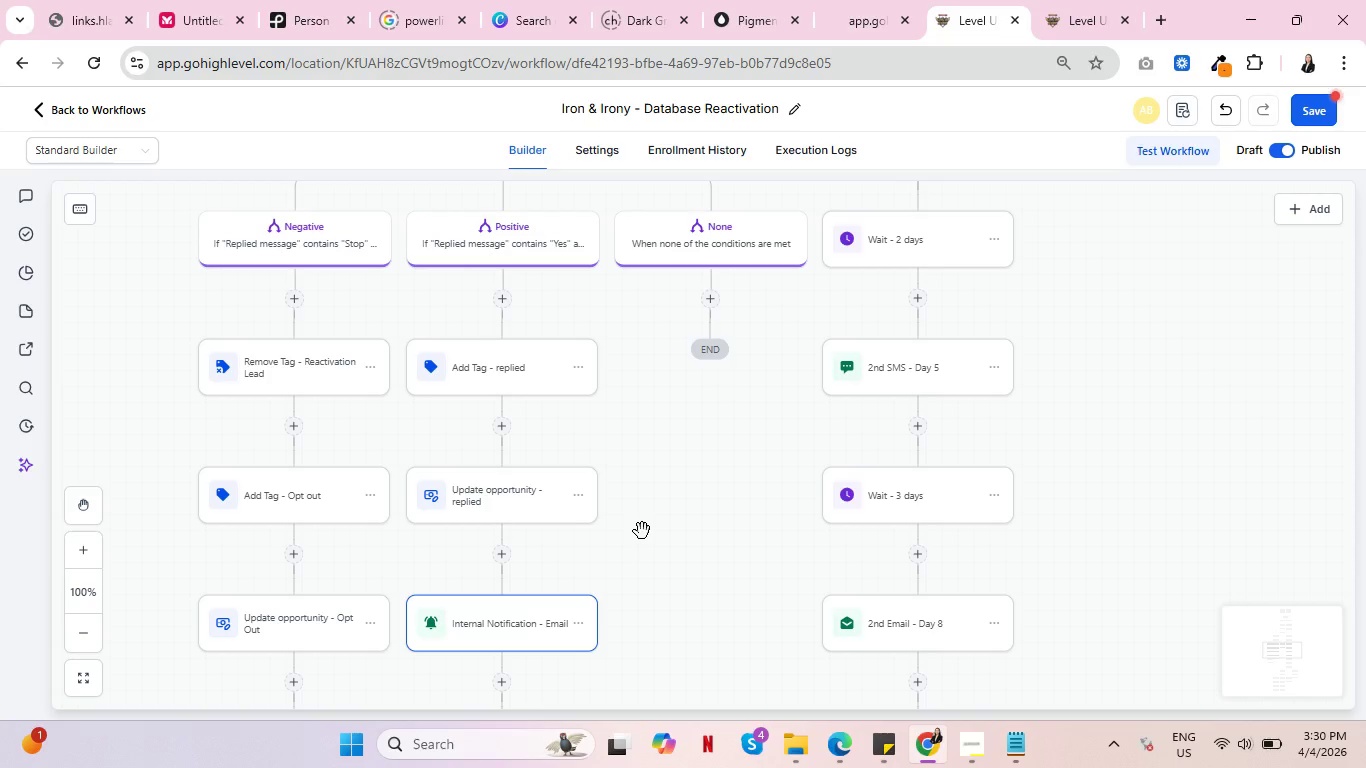 
wait(12.7)
 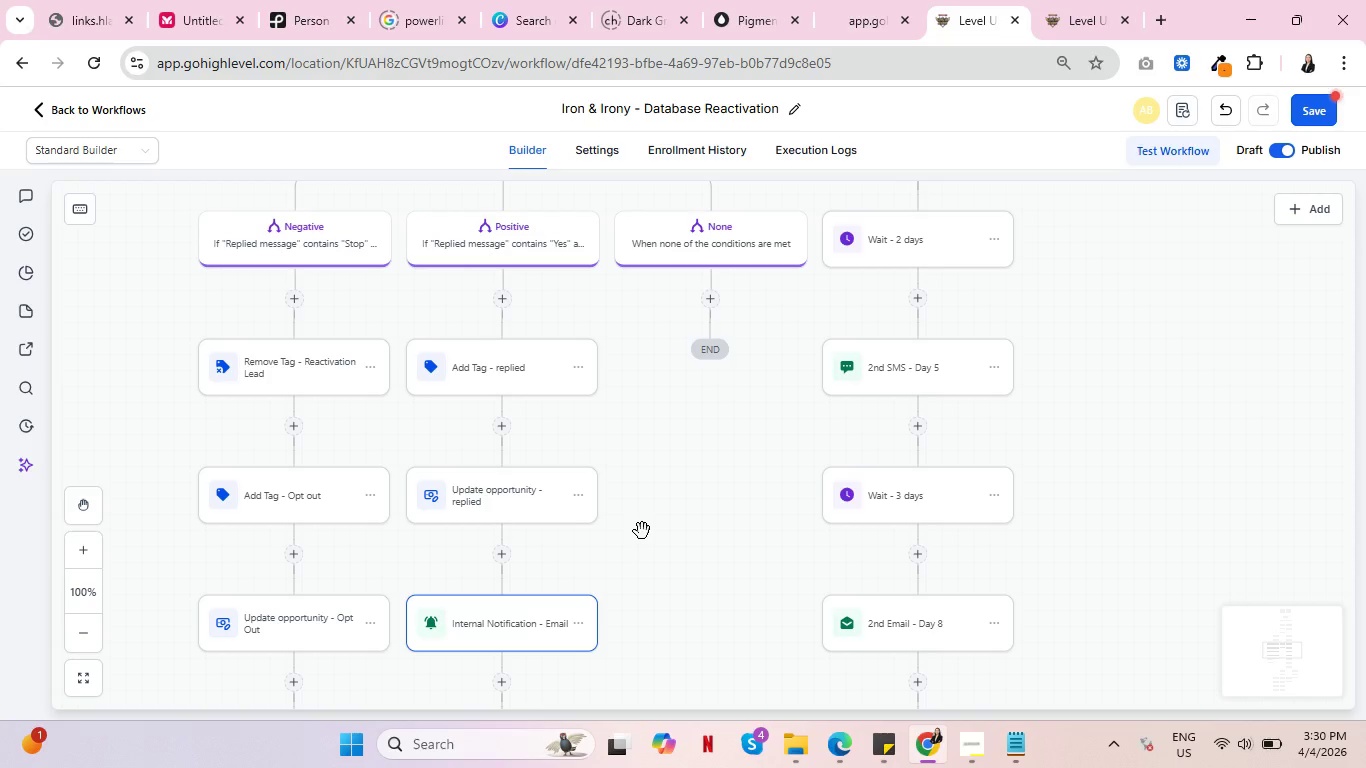 
scroll: coordinate [707, 522], scroll_direction: down, amount: 4.0
 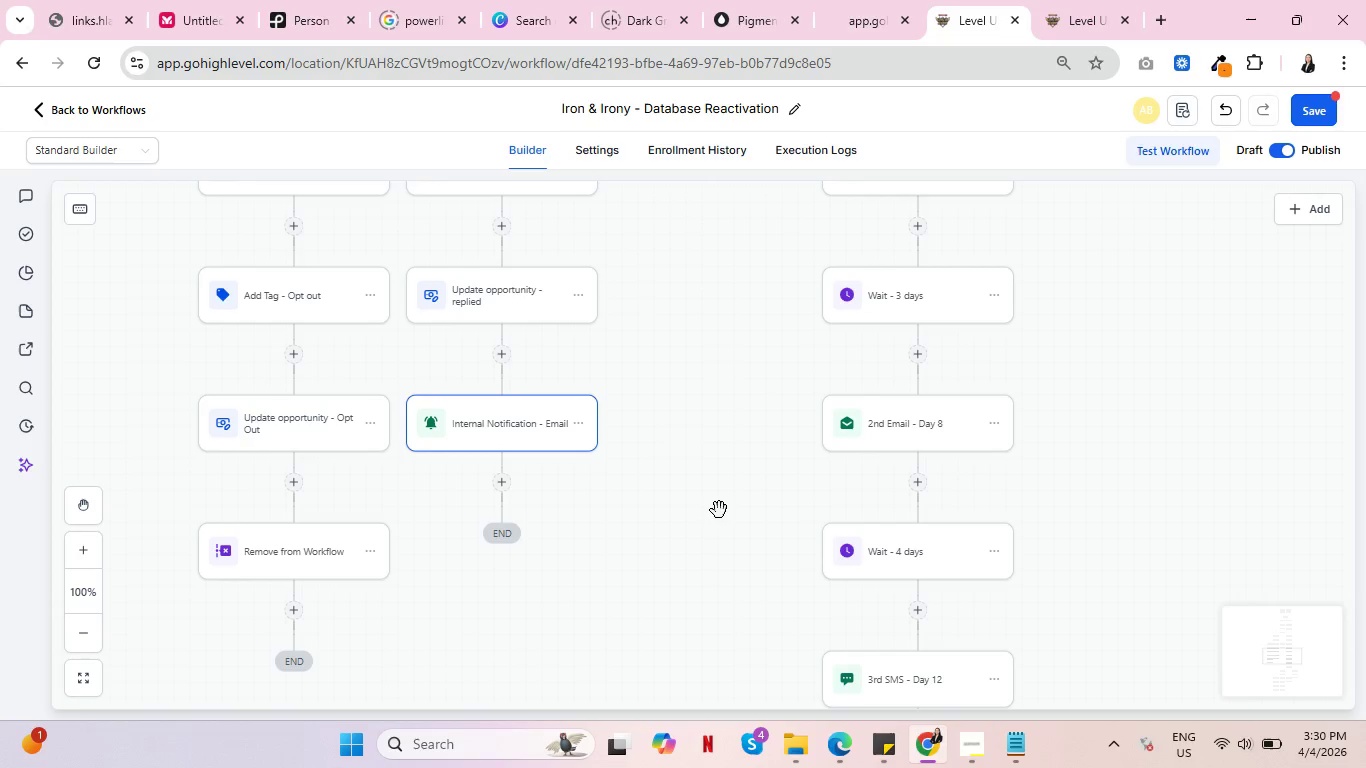 
key(Control+ControlLeft)
 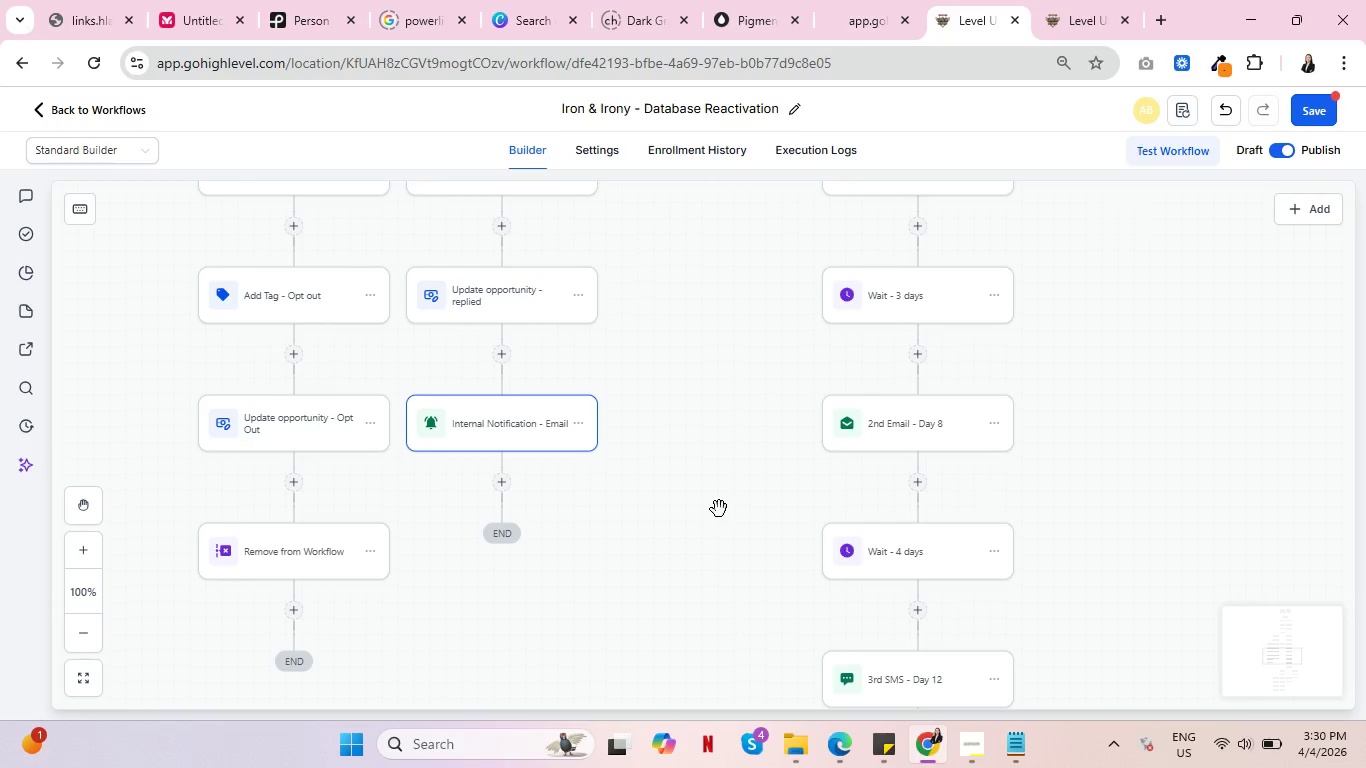 
wait(8.67)
 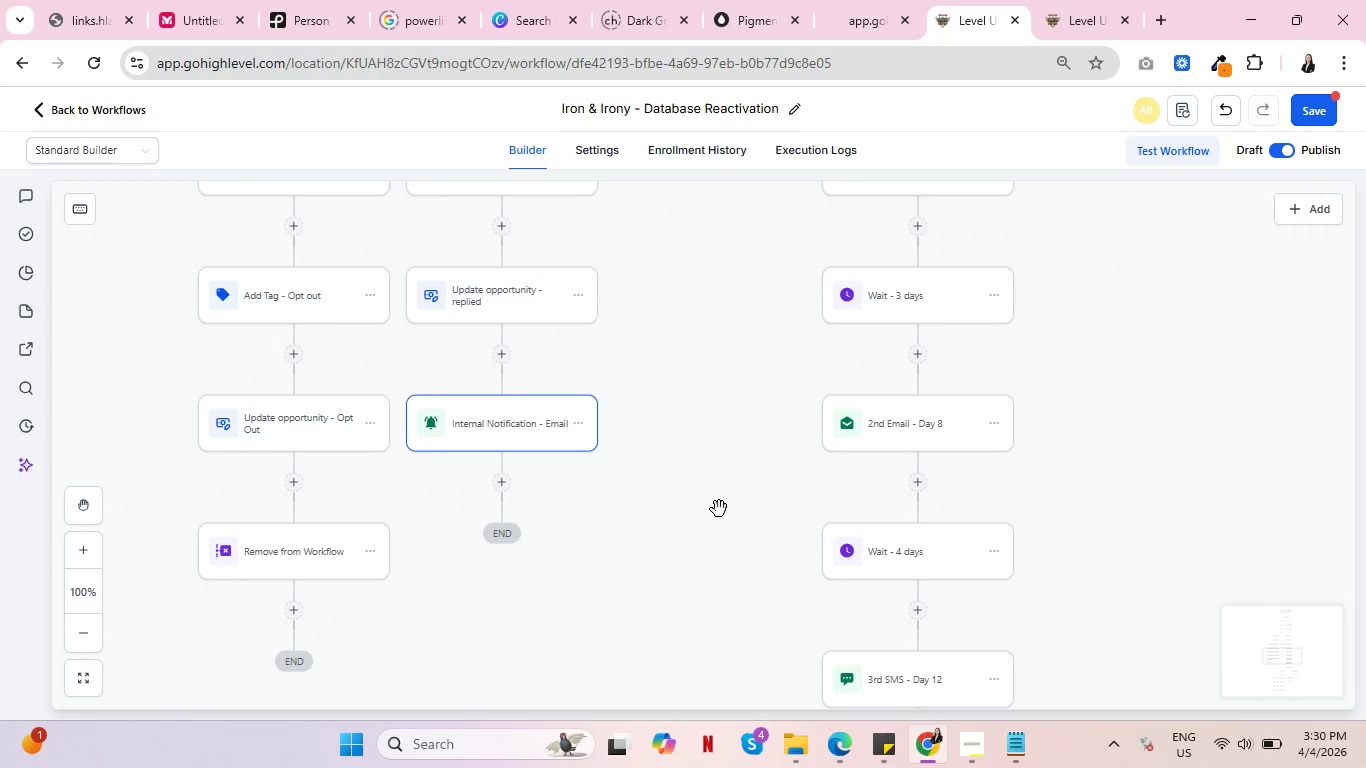 
scroll: coordinate [638, 546], scroll_direction: up, amount: 4.0
 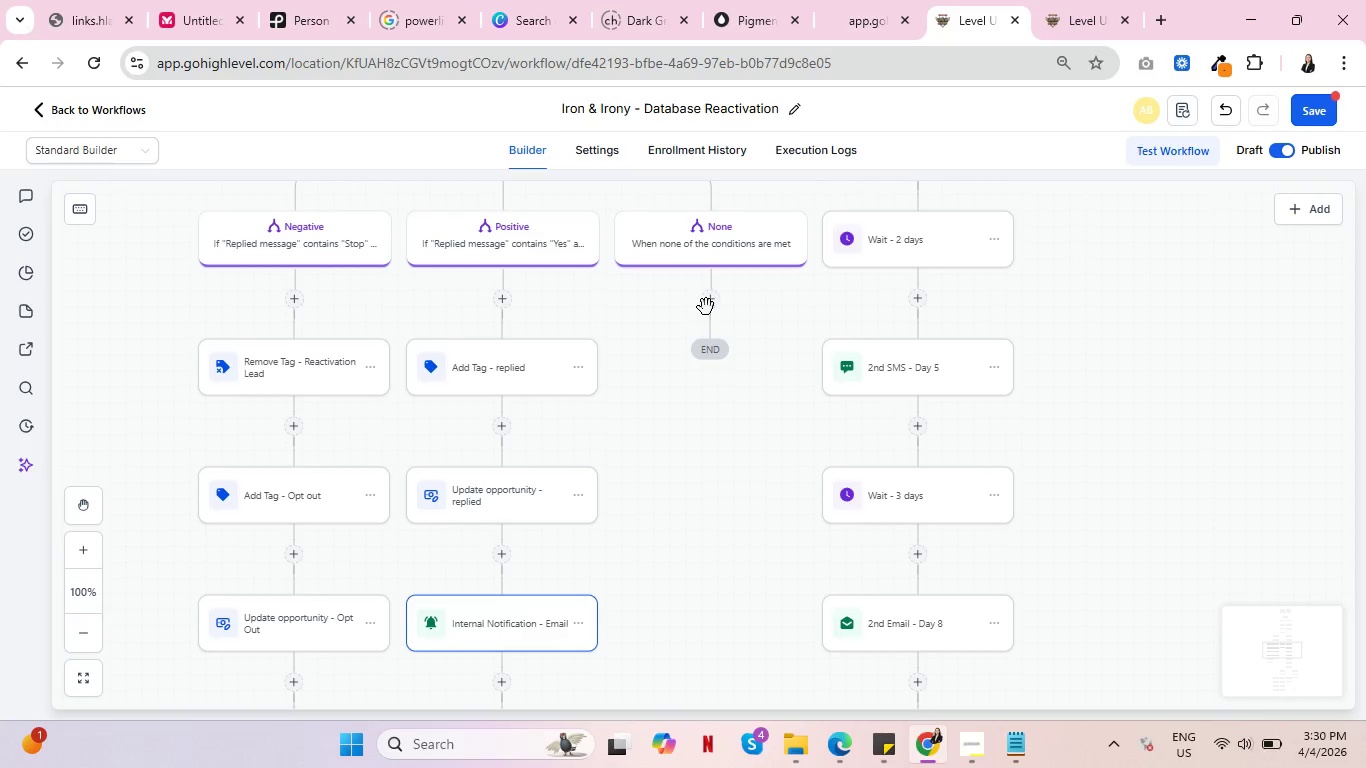 
left_click([712, 299])
 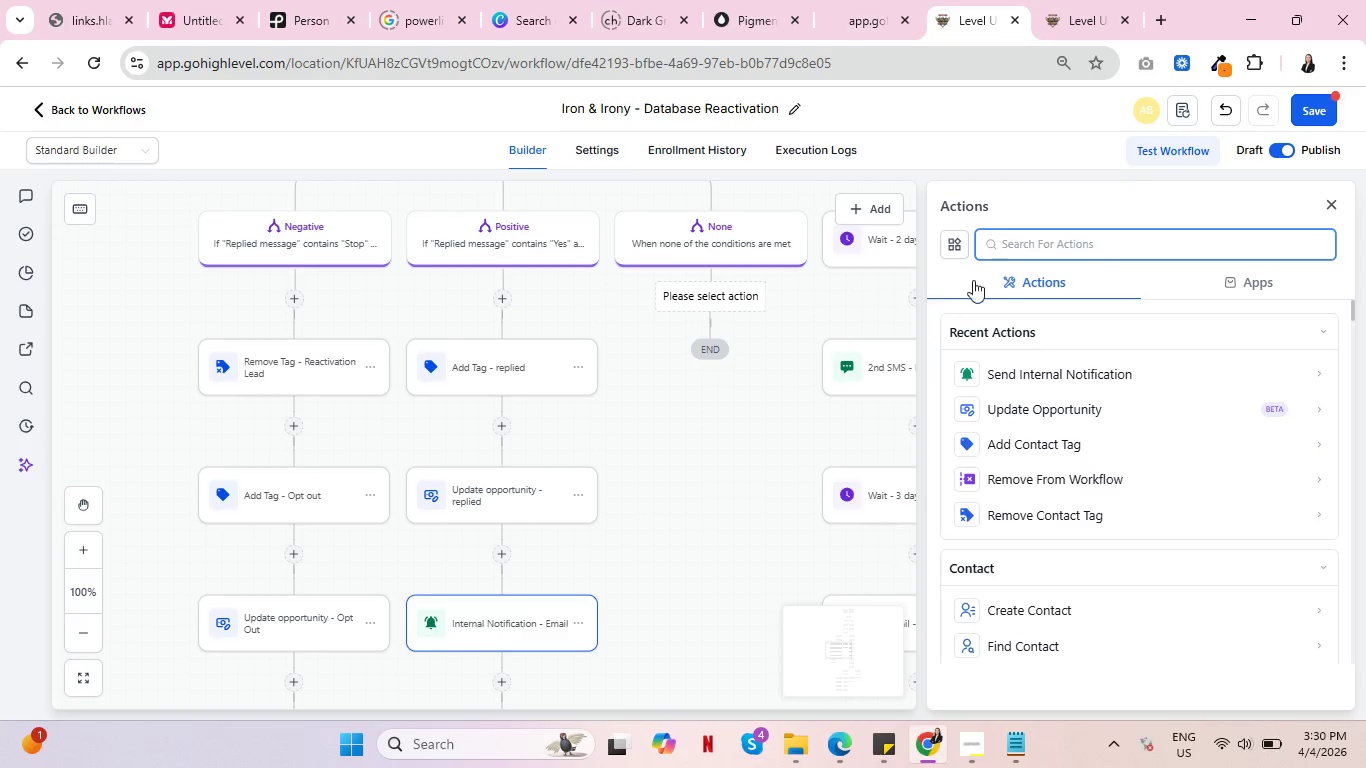 
left_click([1029, 255])
 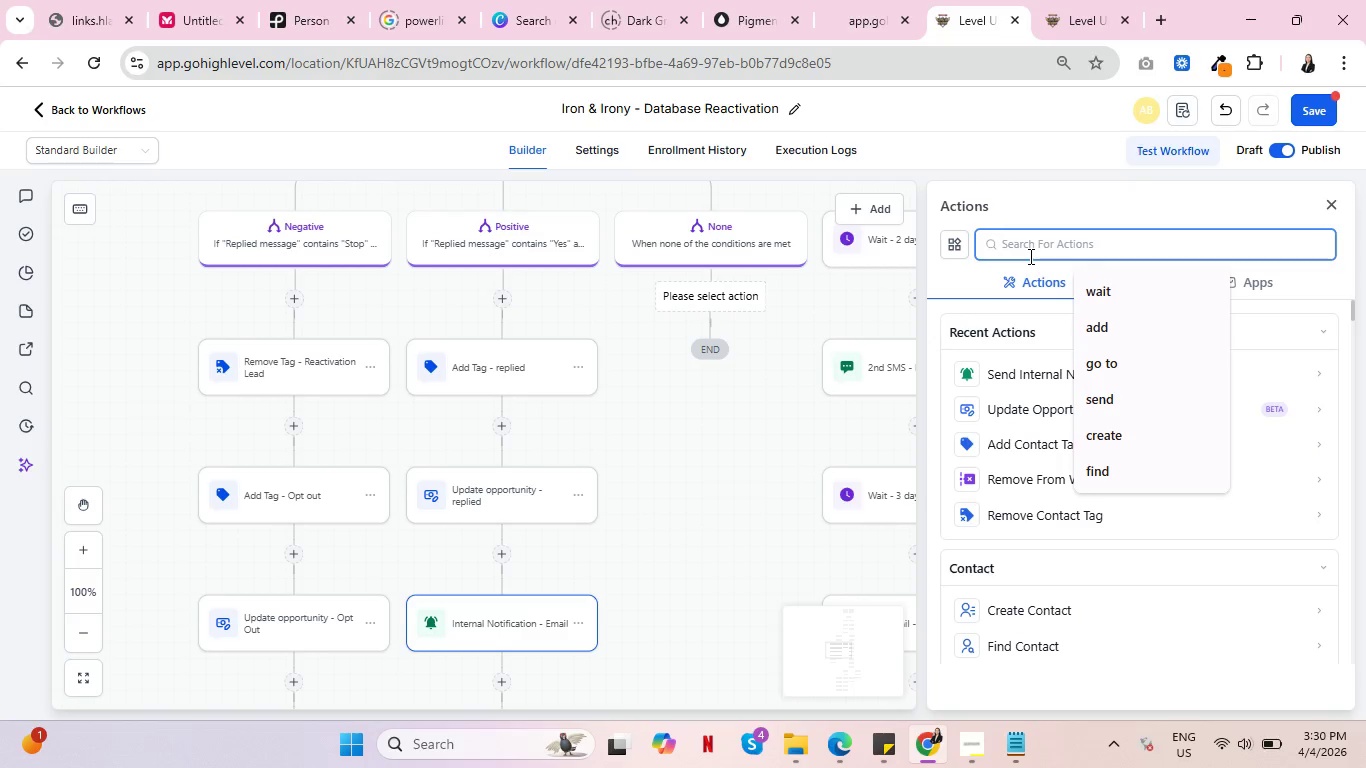 
type(got )
 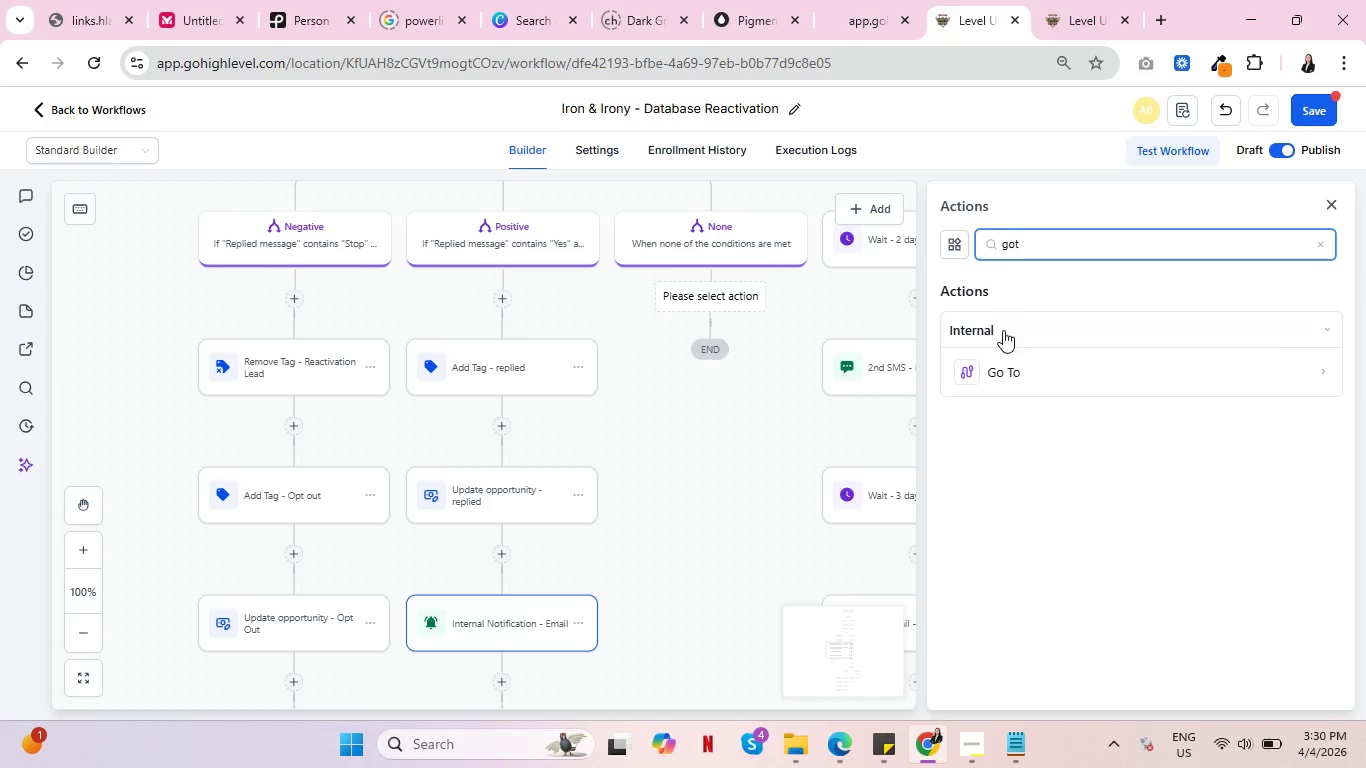 
left_click([1008, 375])
 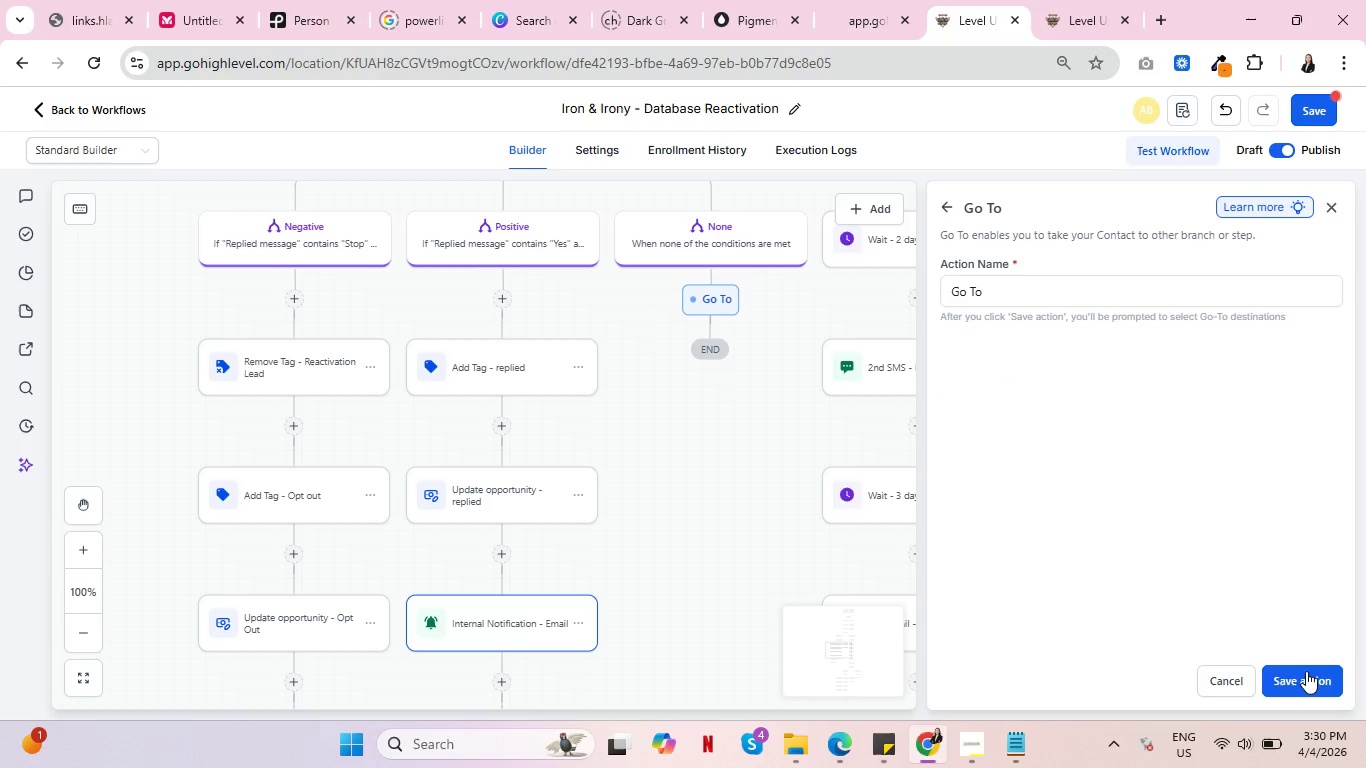 
wait(7.55)
 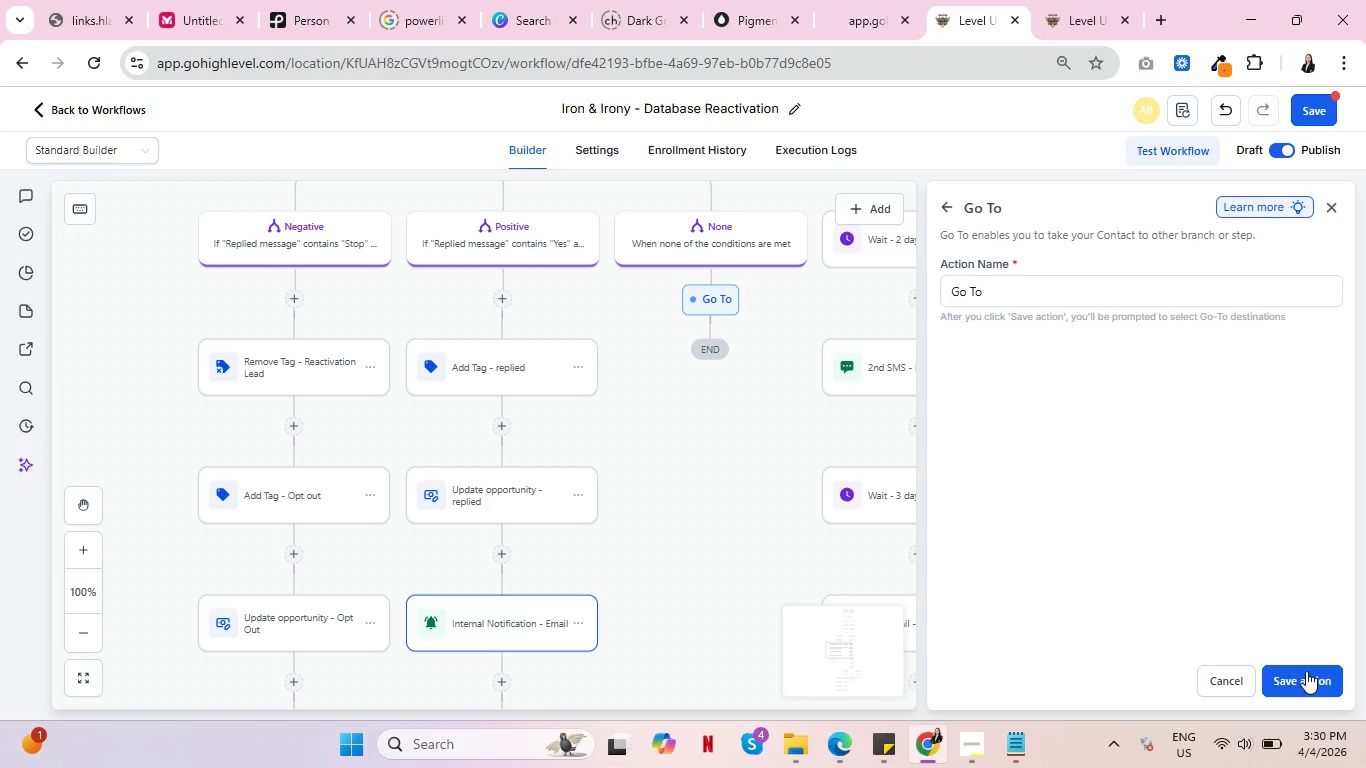 
left_click([1306, 671])
 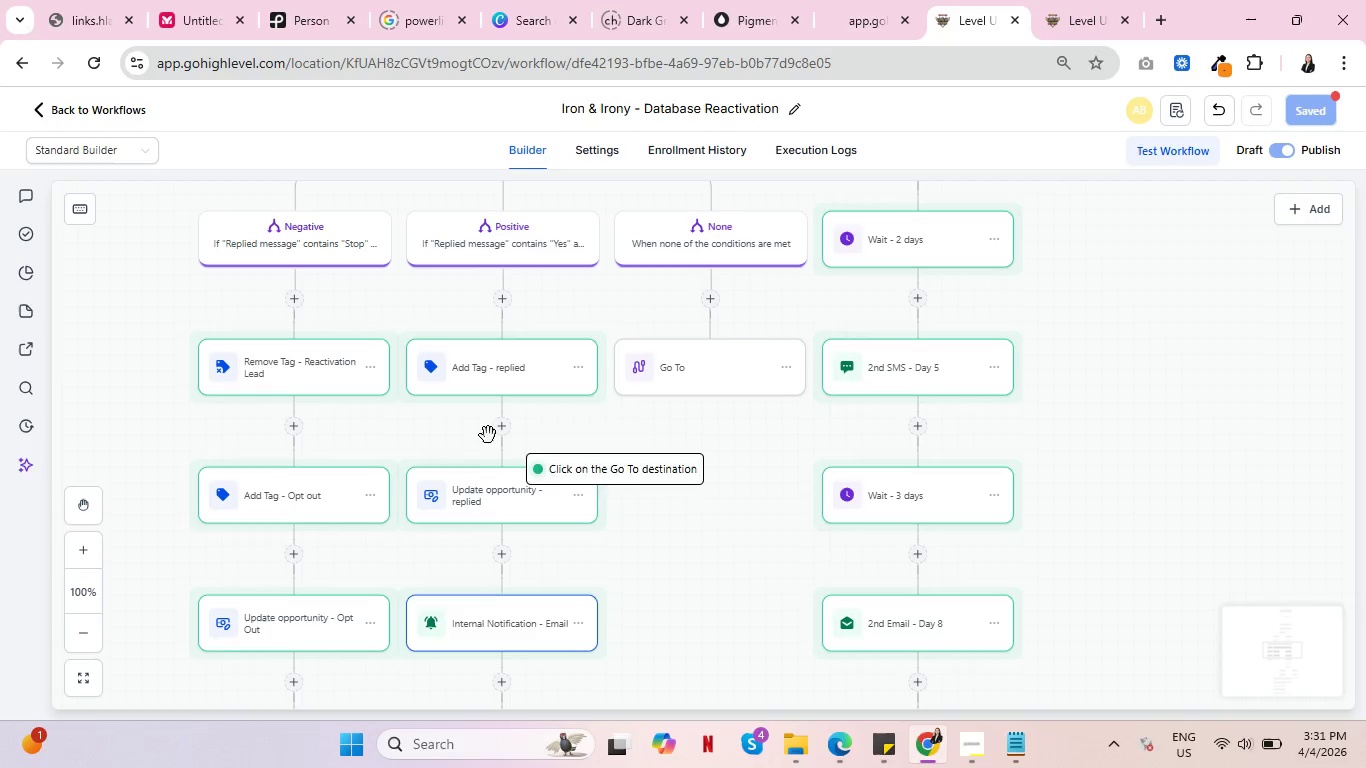 
left_click([484, 361])
 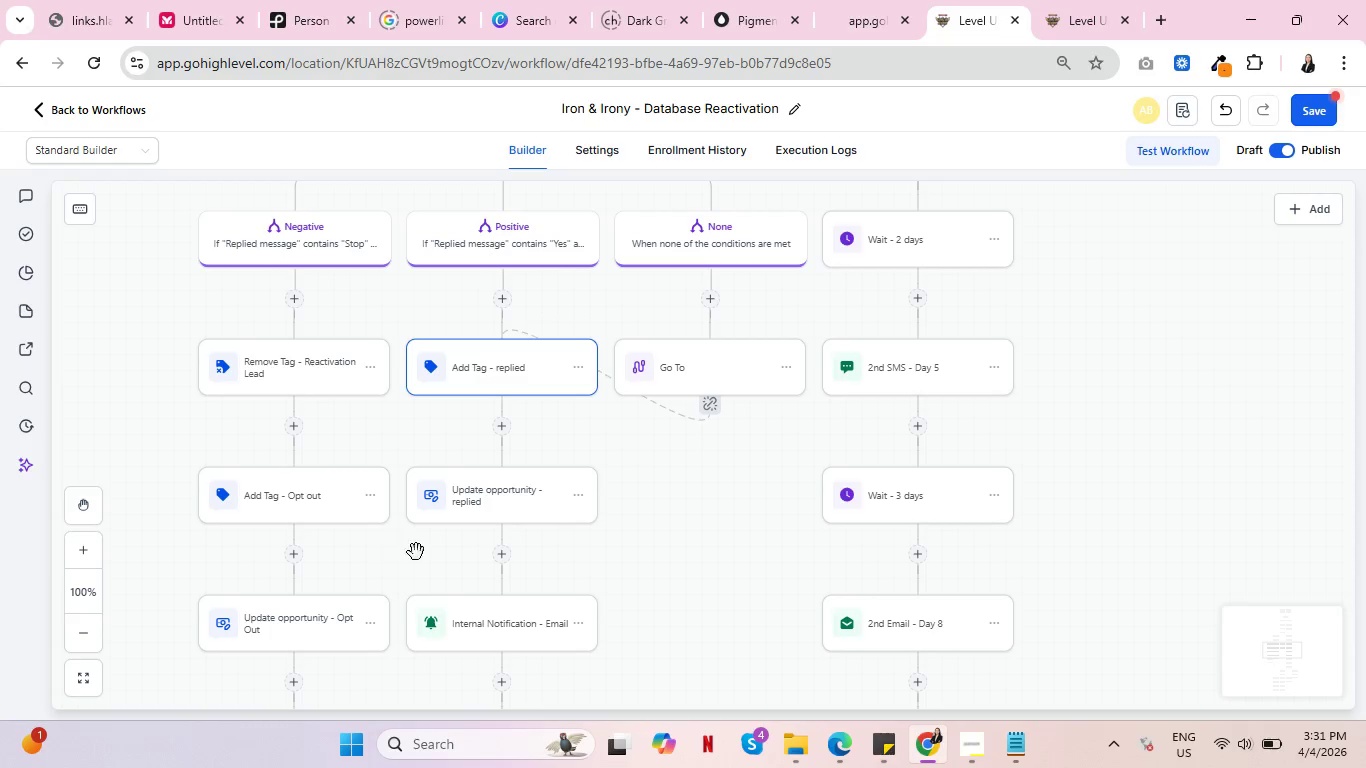 
scroll: coordinate [607, 501], scroll_direction: up, amount: 3.0
 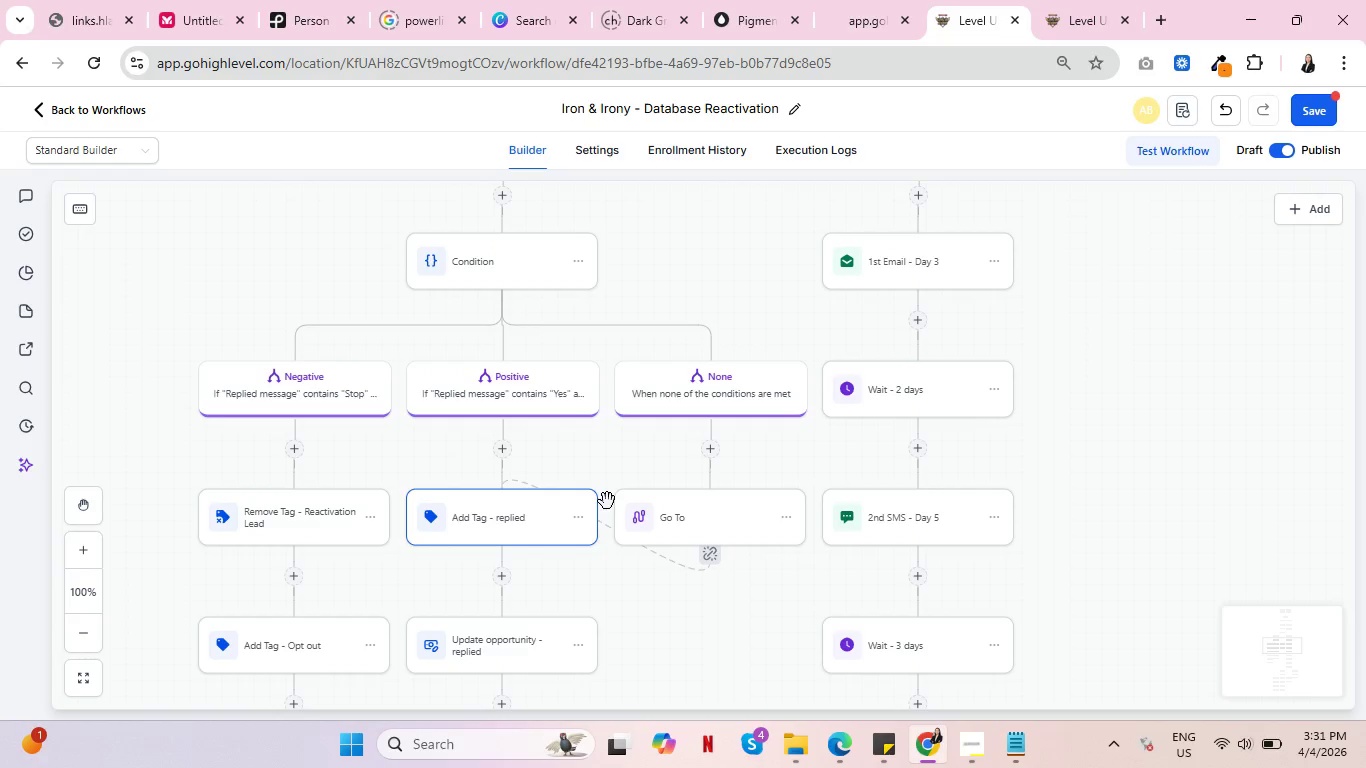 
wait(7.29)
 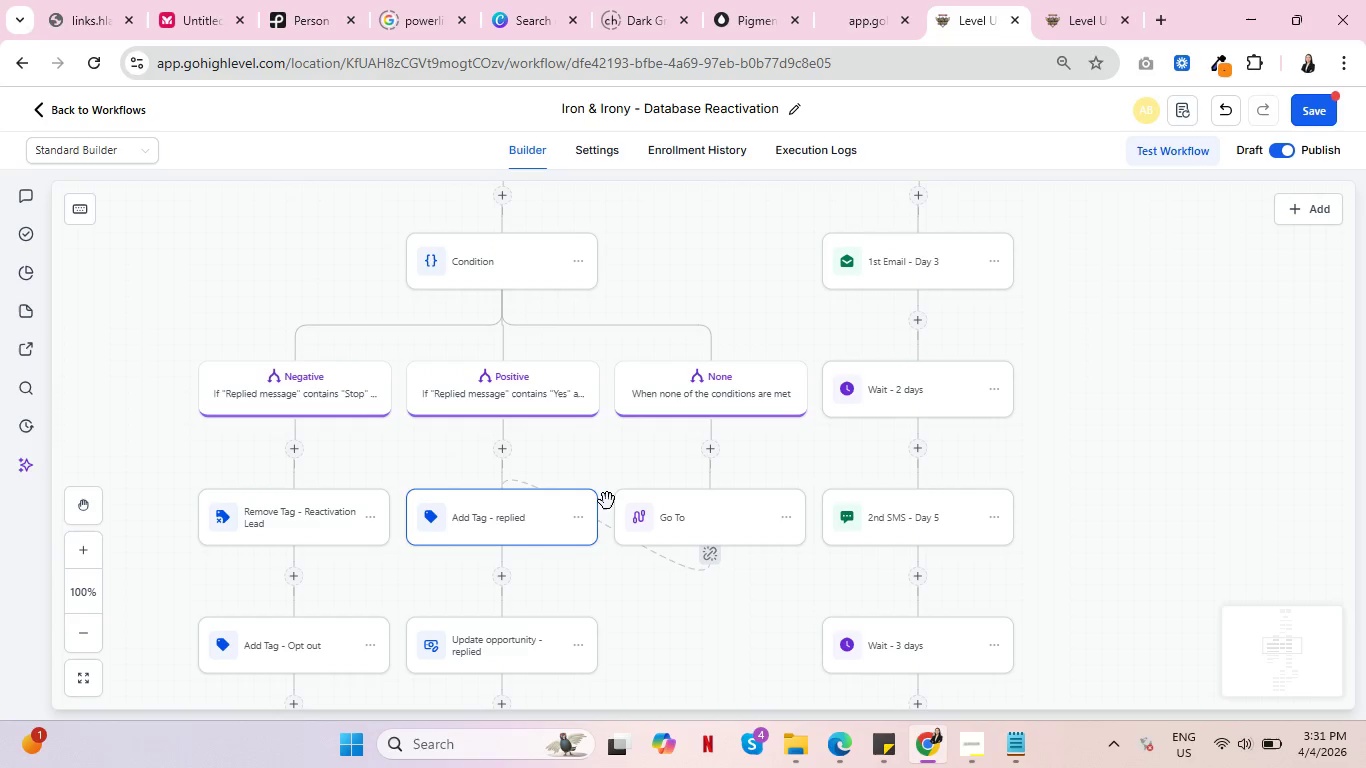 
scroll: coordinate [597, 509], scroll_direction: down, amount: 14.0
 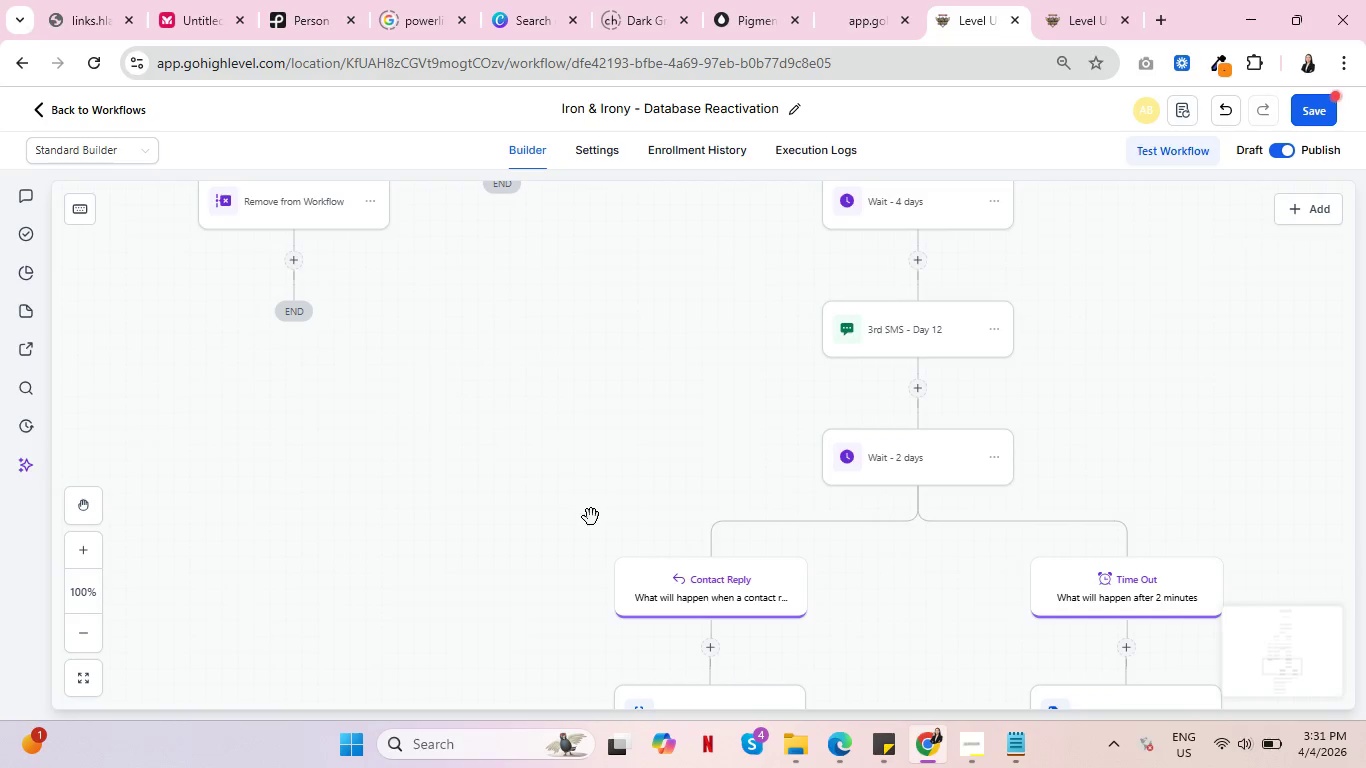 
scroll: coordinate [1048, 410], scroll_direction: up, amount: 18.0
 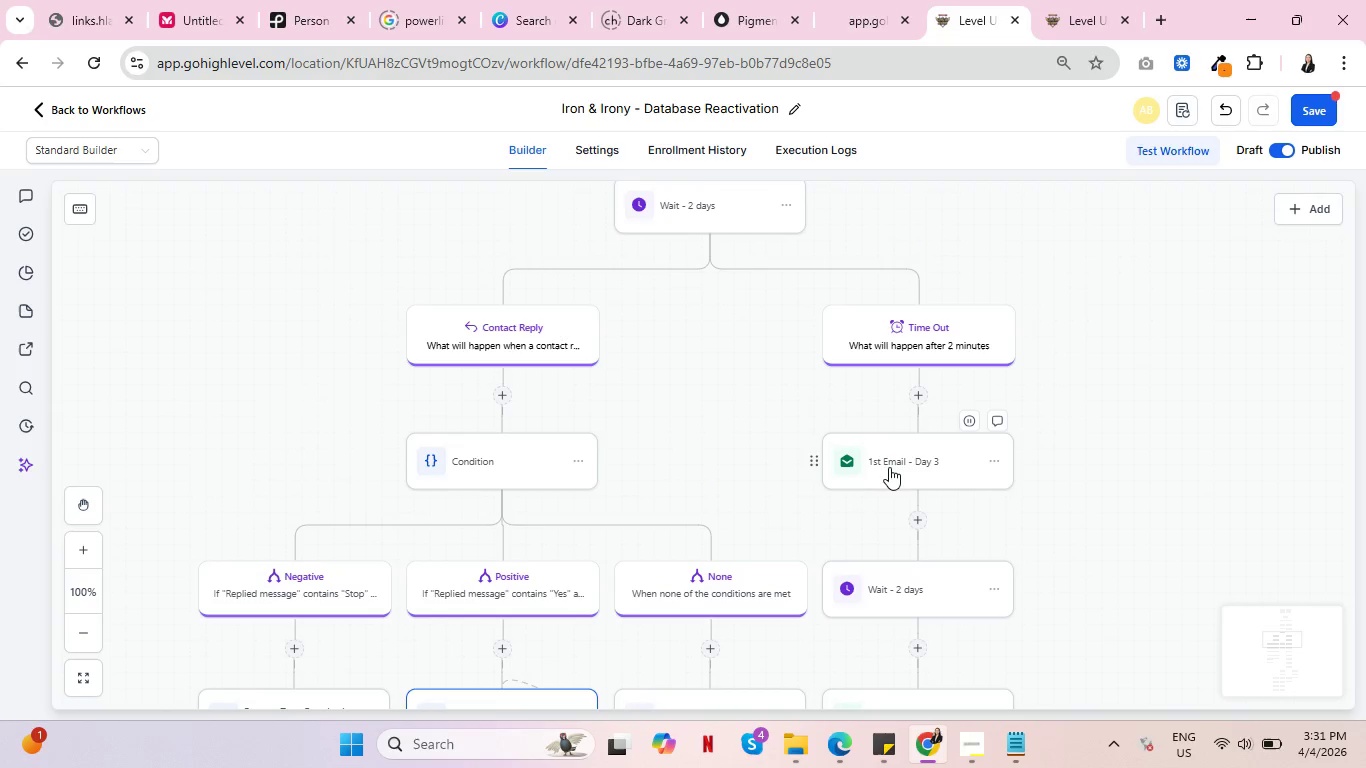 
scroll: coordinate [834, 426], scroll_direction: up, amount: 6.0
 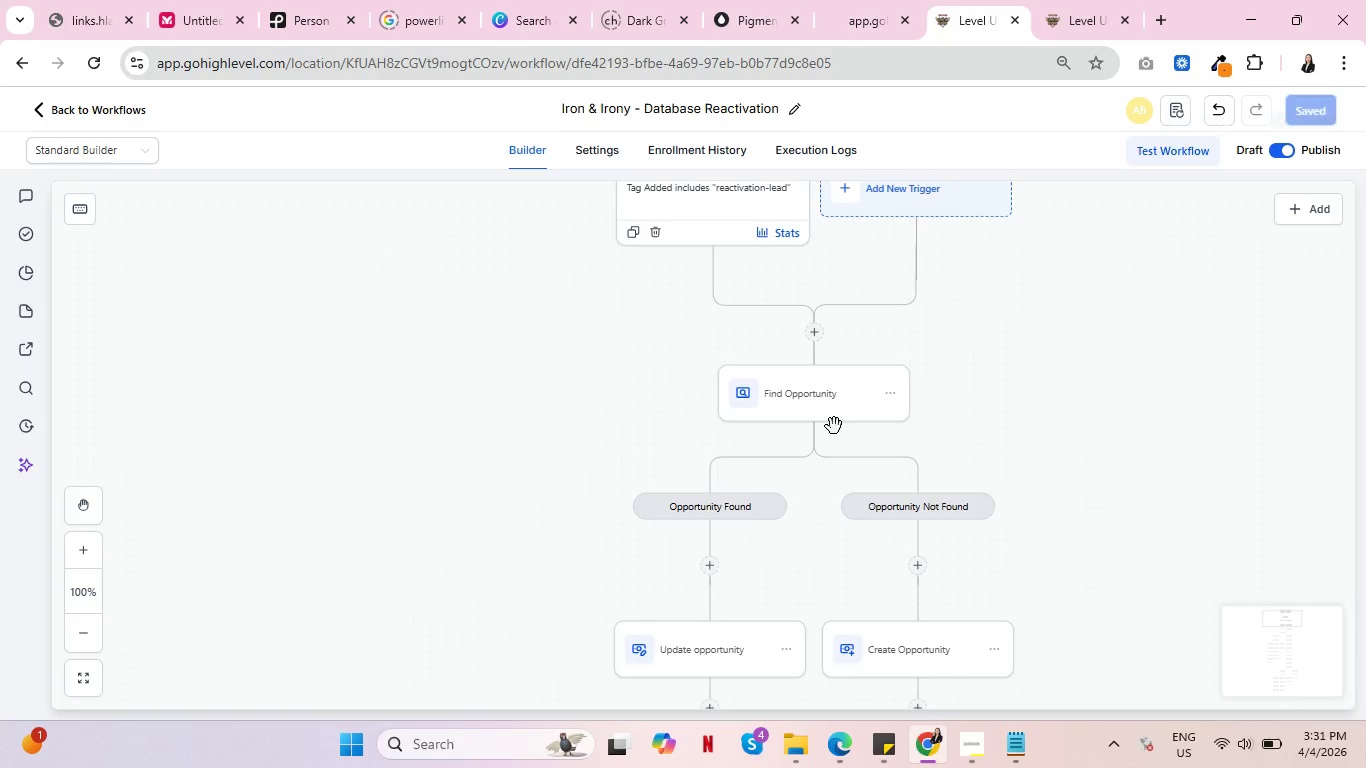 
scroll: coordinate [795, 442], scroll_direction: down, amount: 24.0
 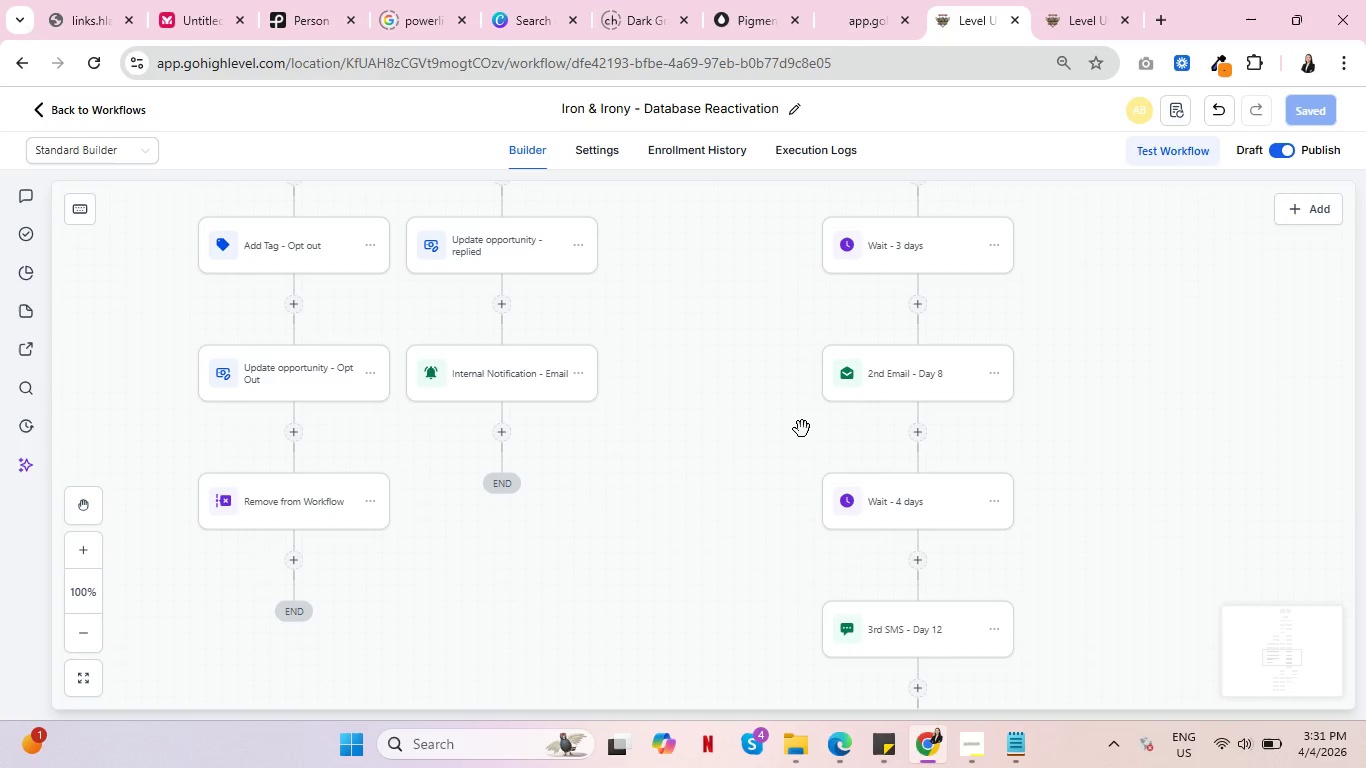 
wait(6.69)
 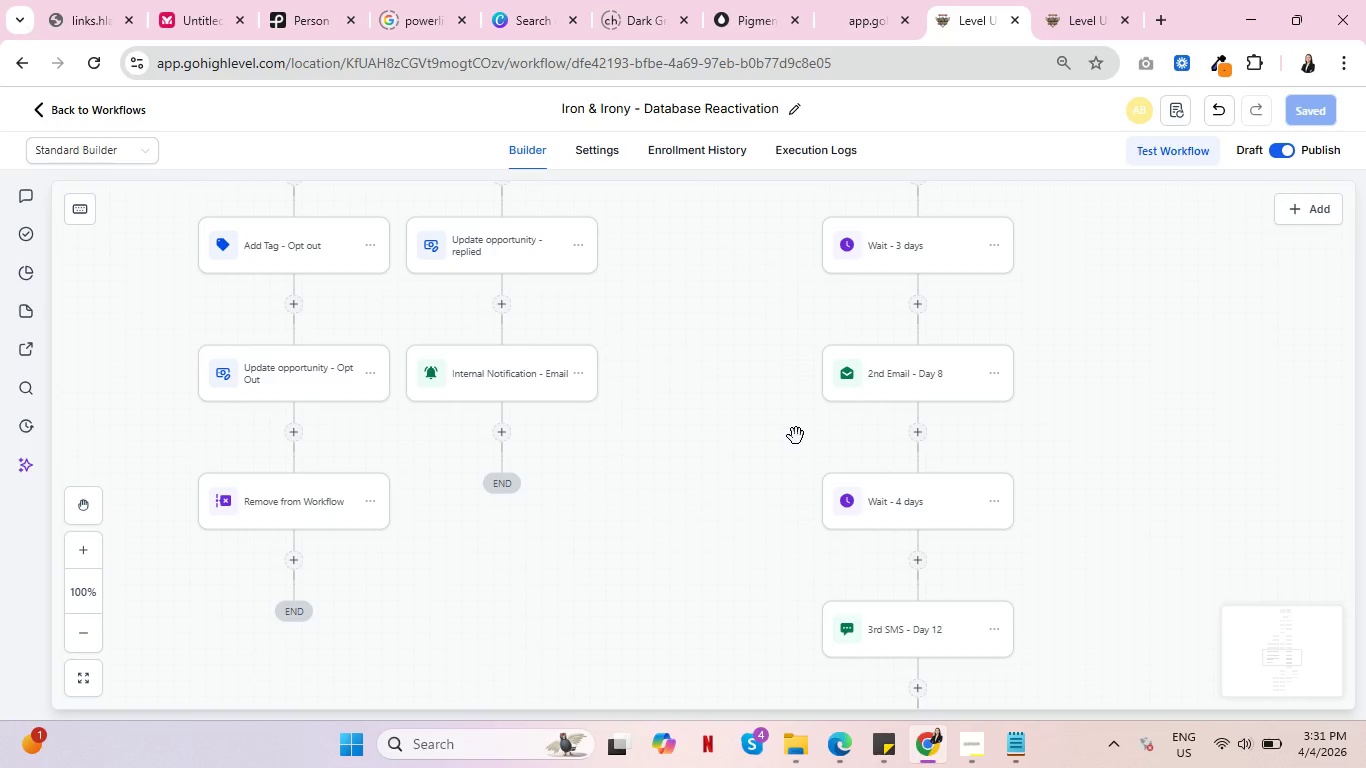 
left_click([715, 153])
 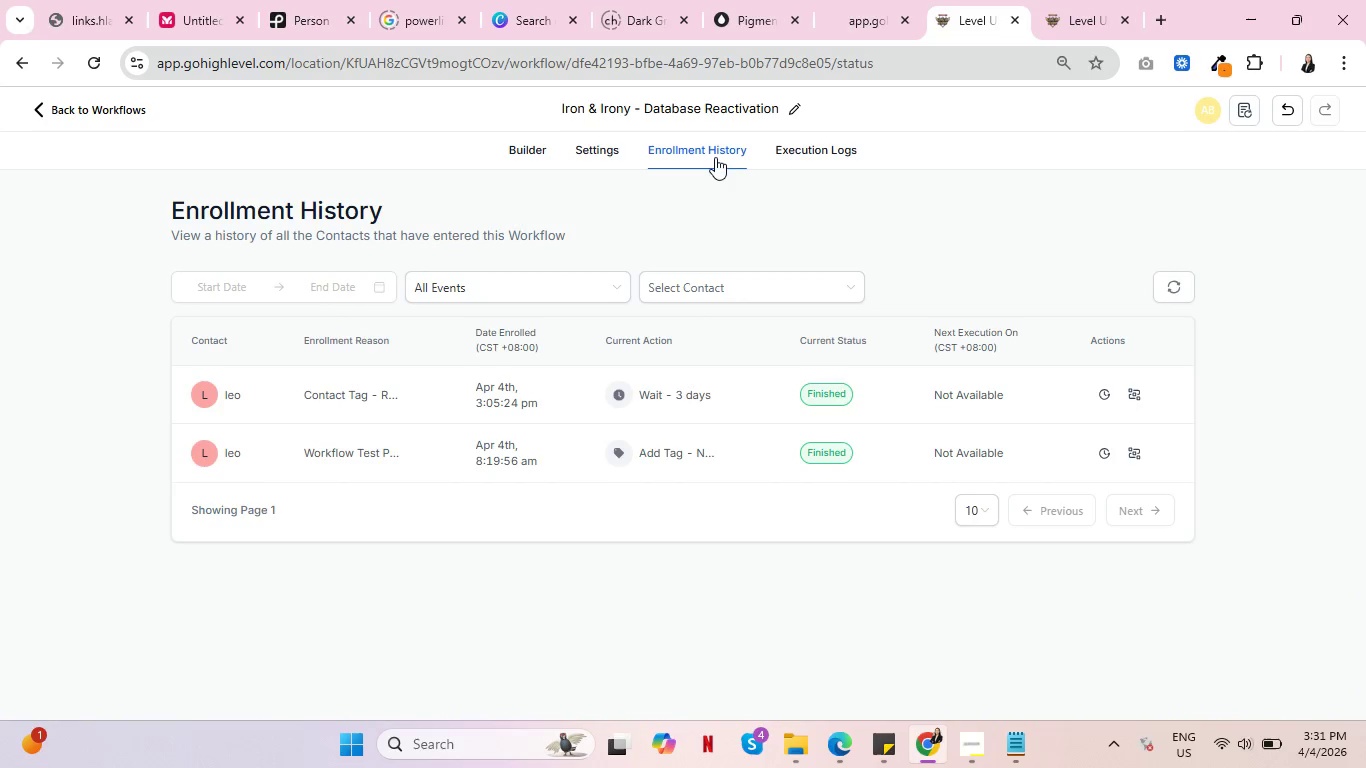 
left_click([601, 140])
 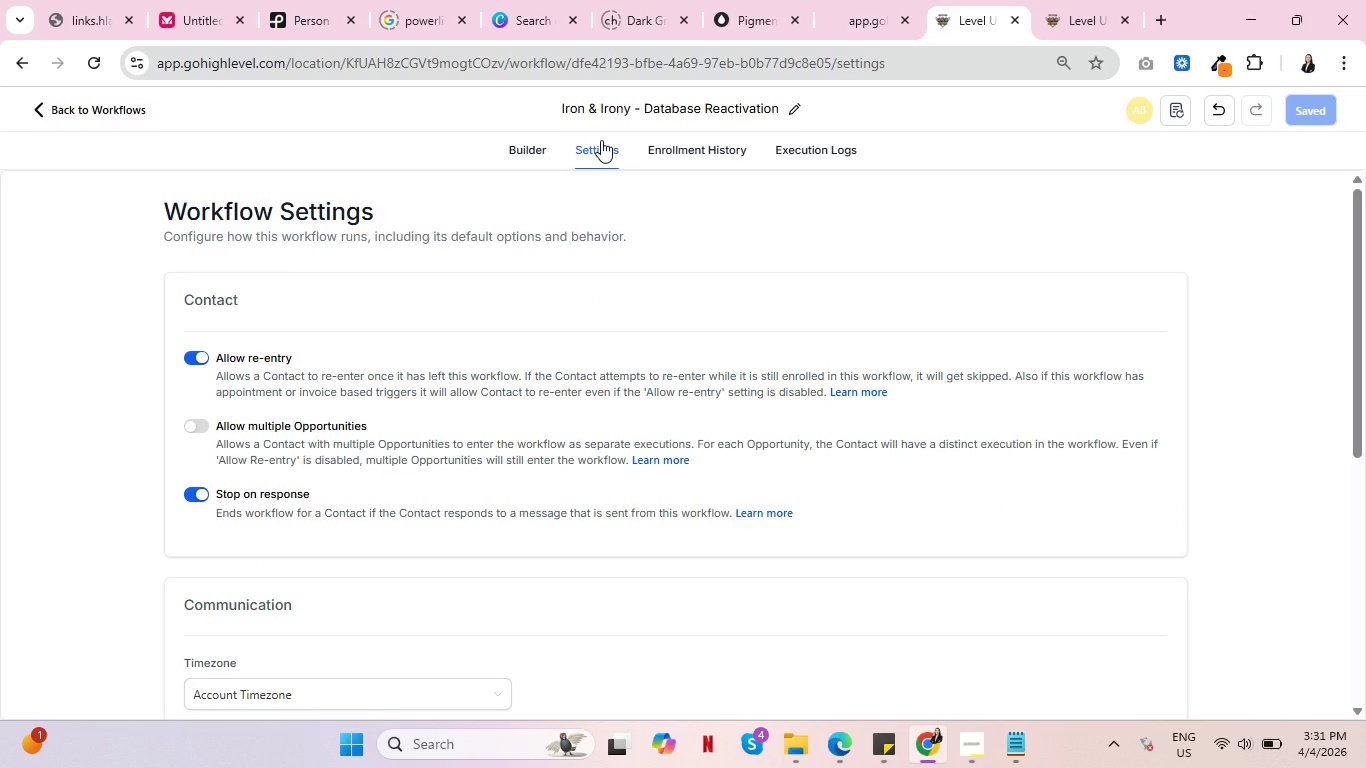 
key(Control+ControlLeft)
 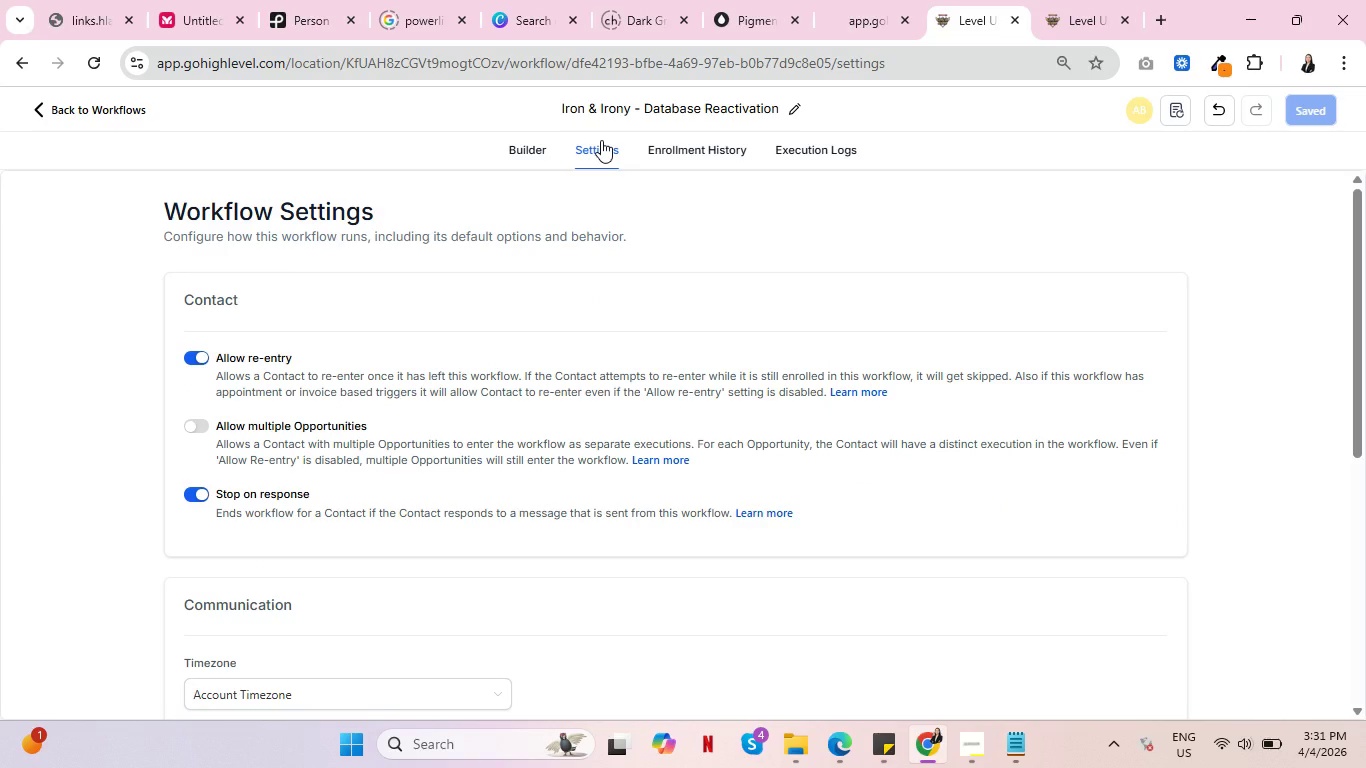 
key(Control+ControlLeft)
 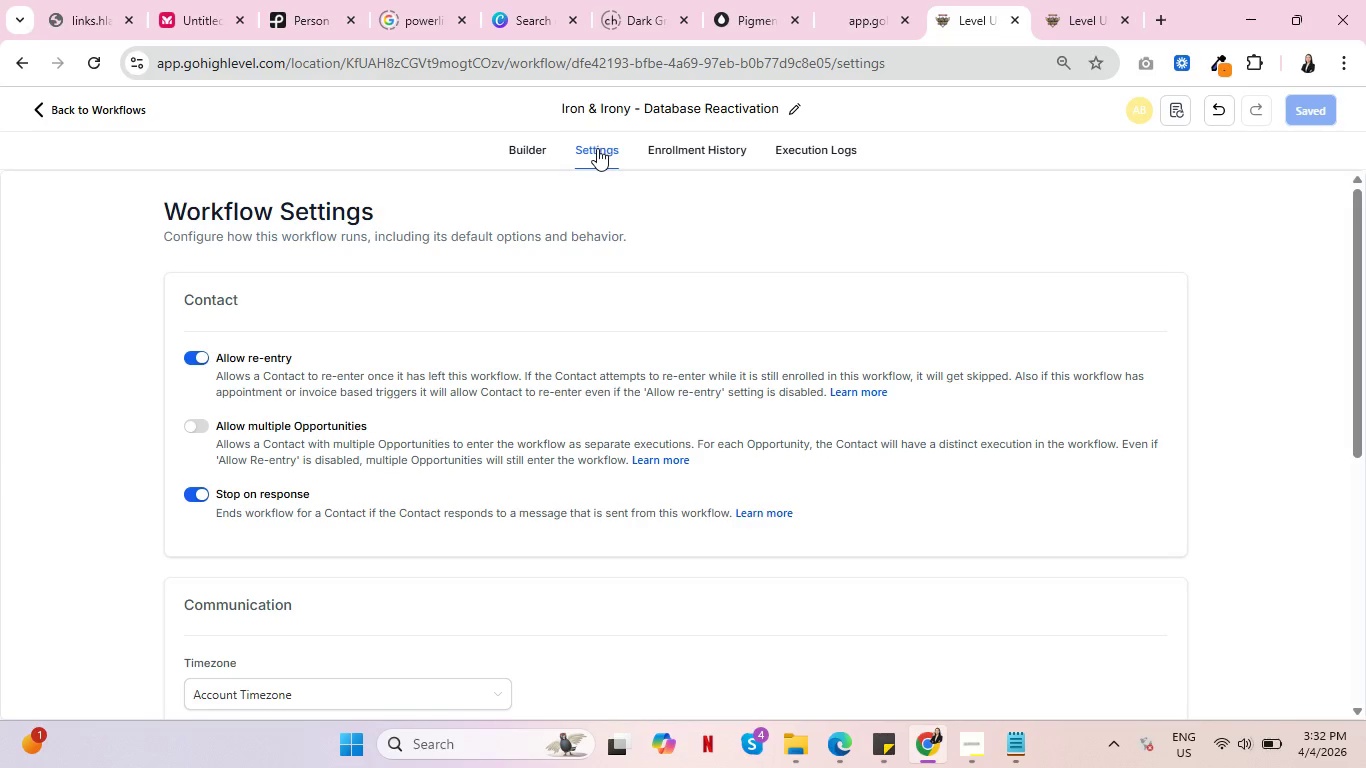 
wait(13.05)
 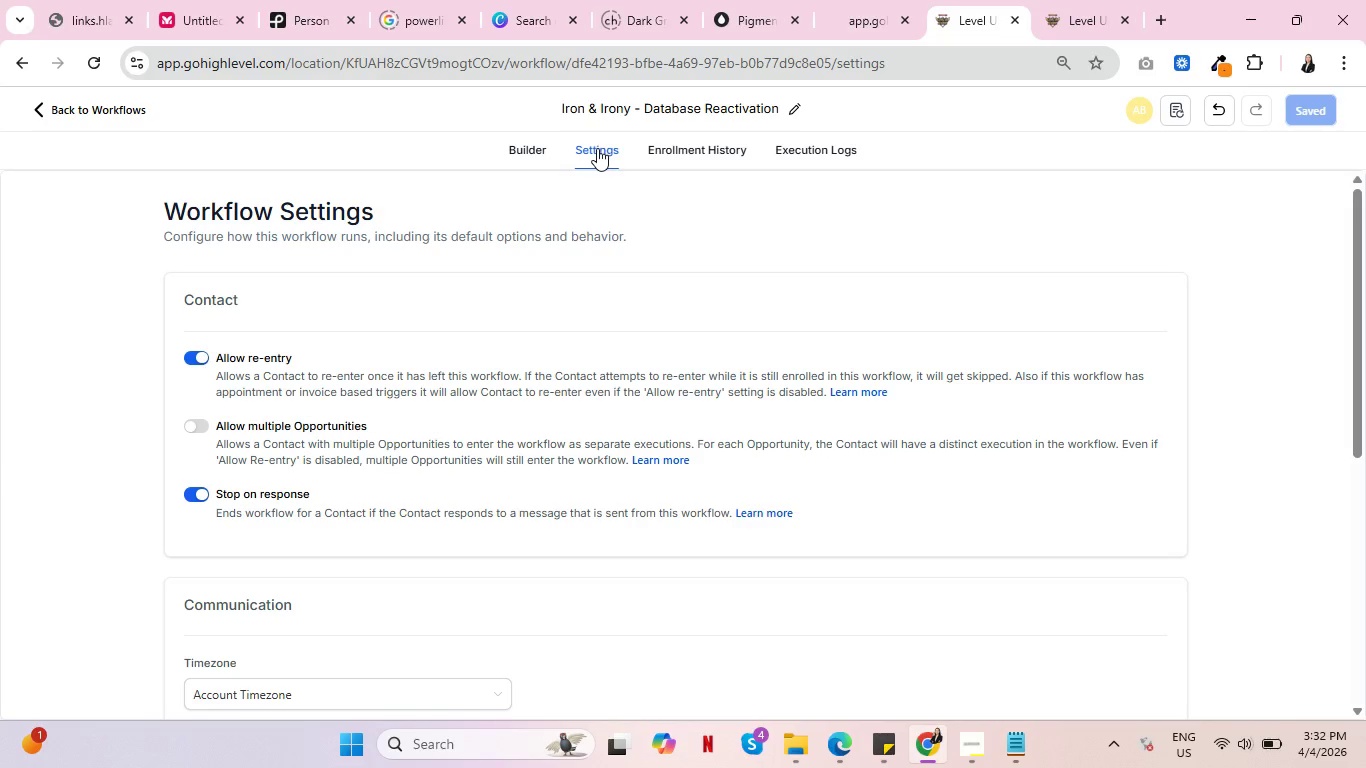 
key(Control+ControlLeft)
 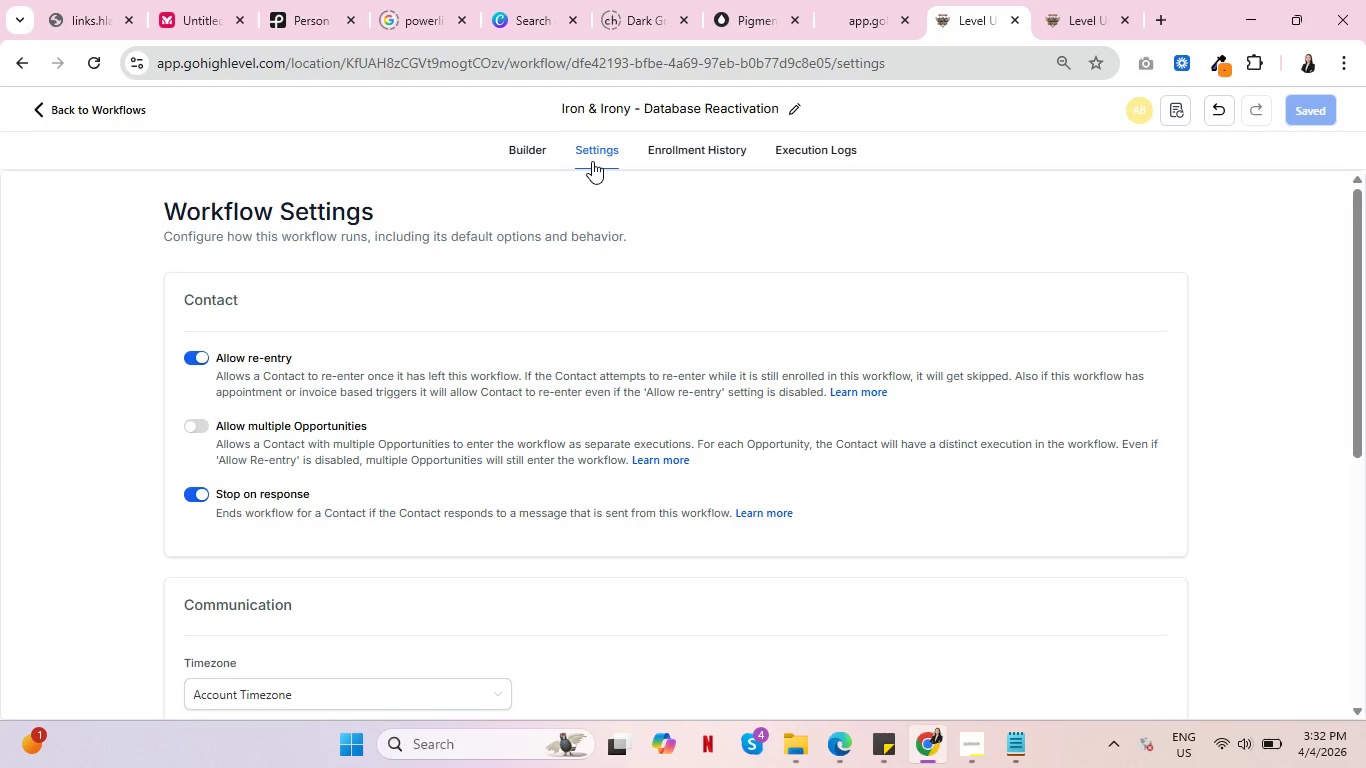 
key(Control+ControlLeft)
 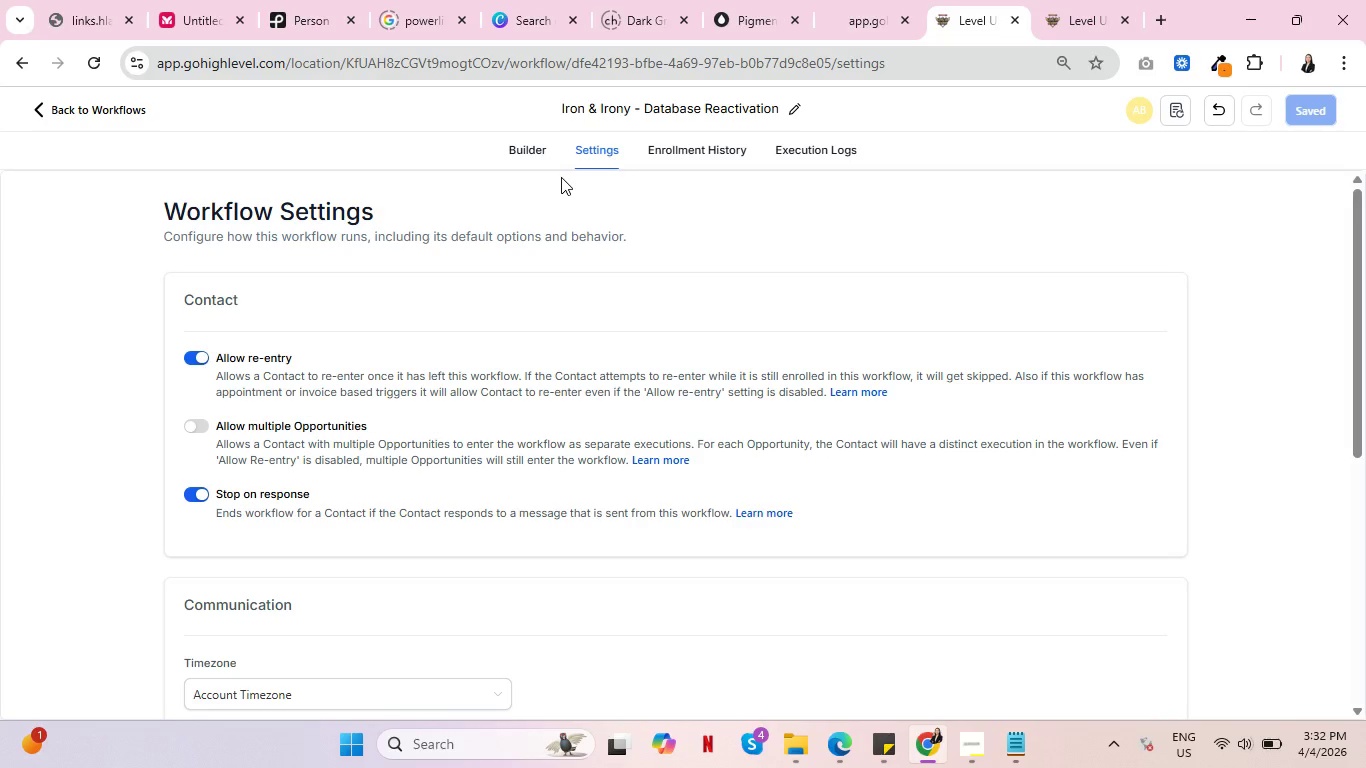 
wait(20.02)
 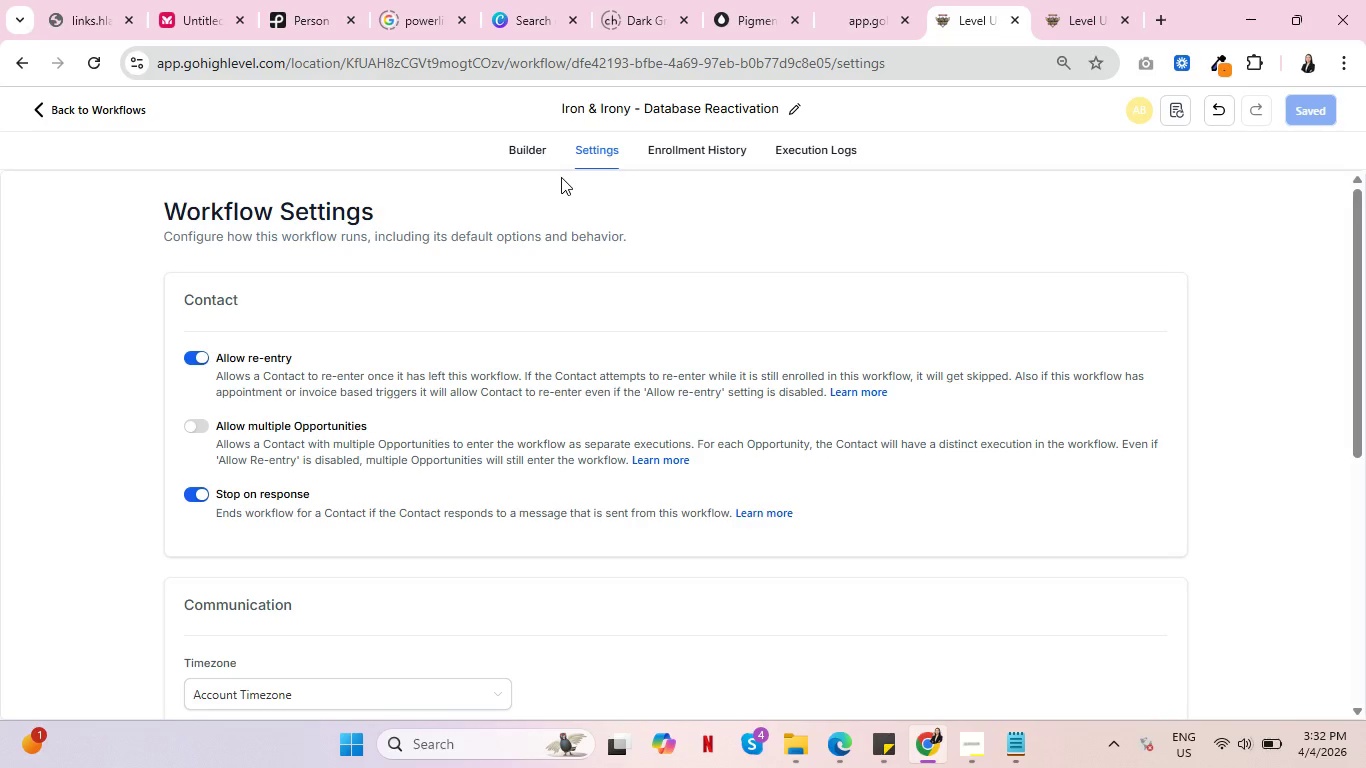 
key(Control+ControlLeft)
 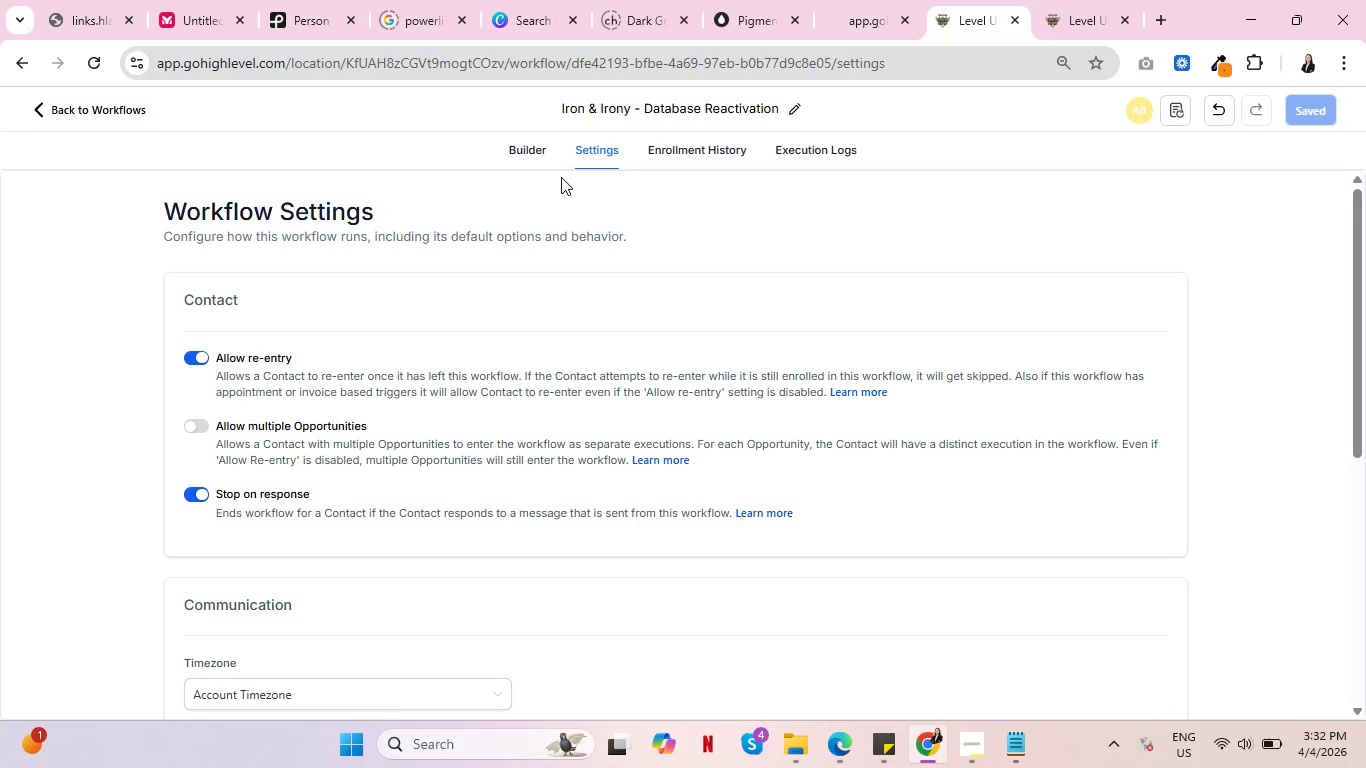 
key(Control+ControlLeft)
 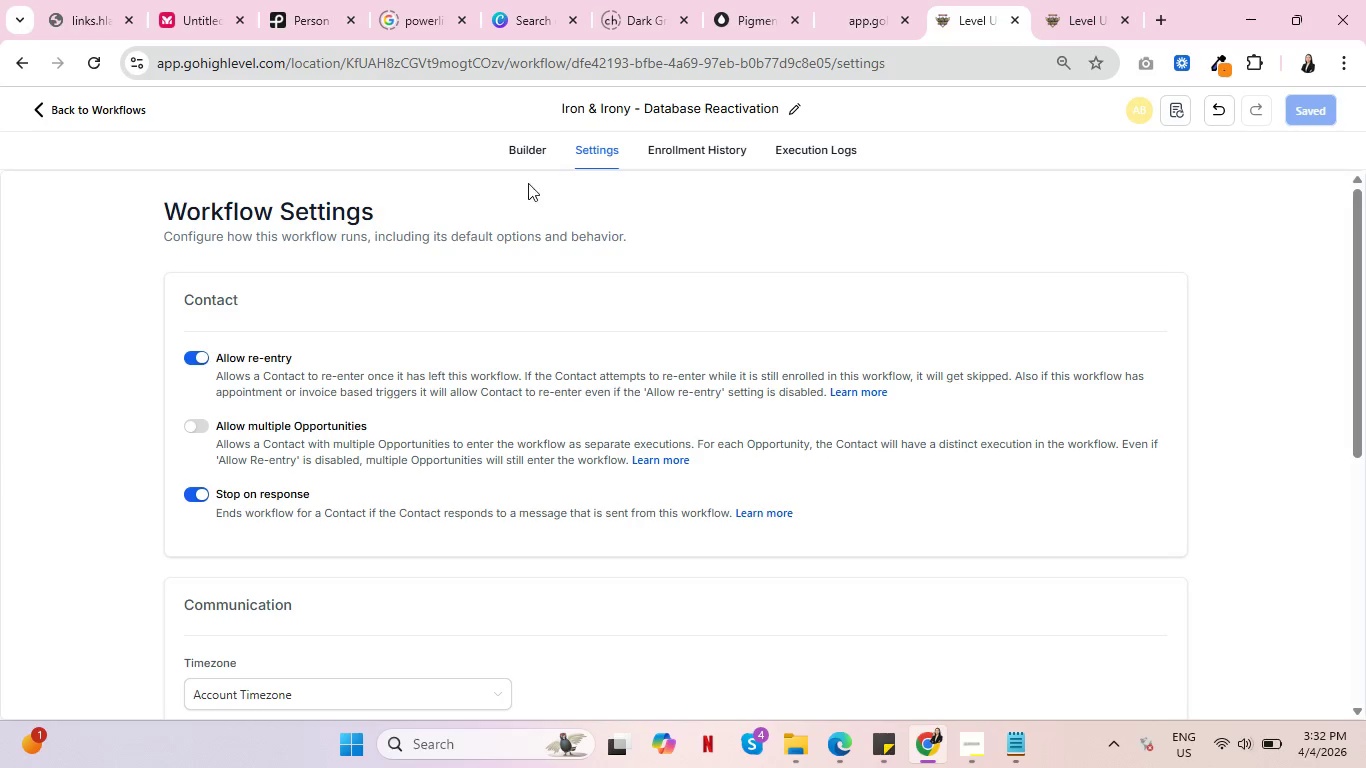 
scroll: coordinate [532, 187], scroll_direction: down, amount: 2.0
 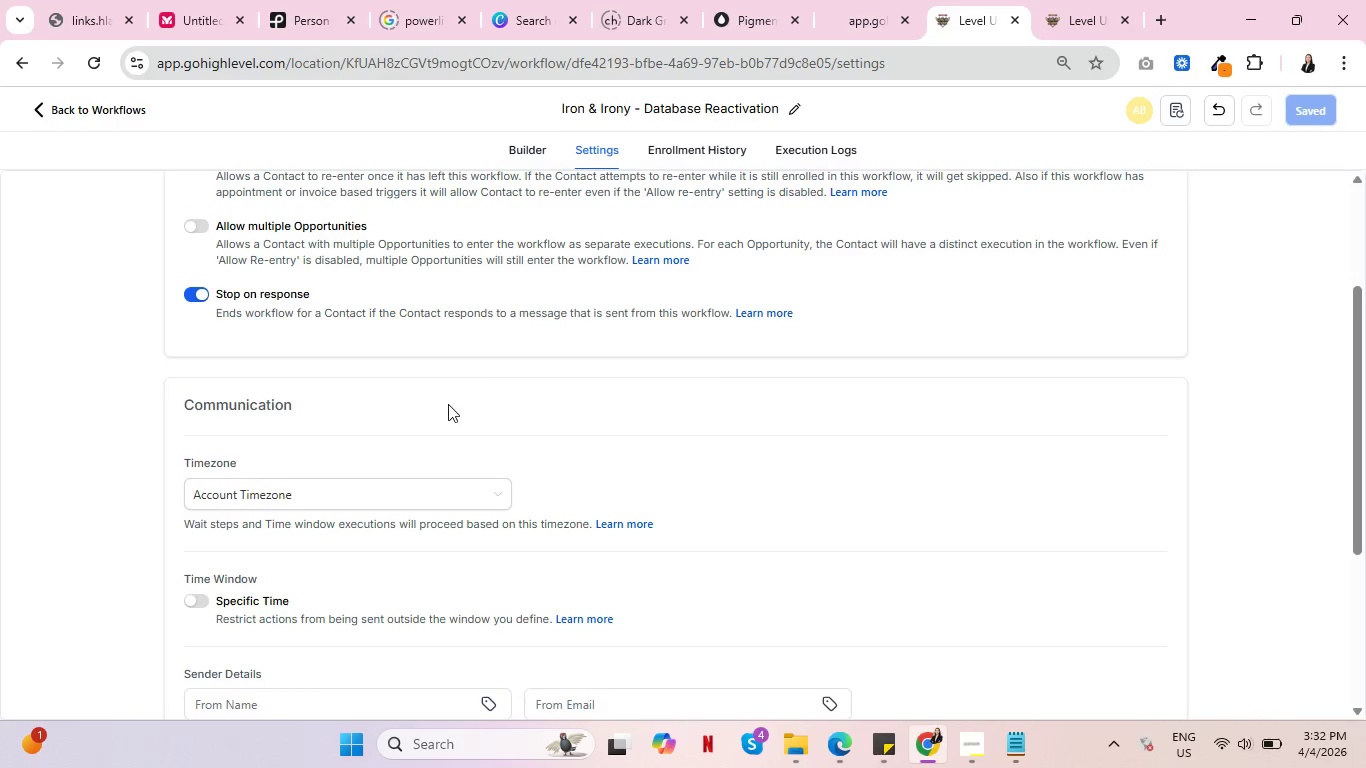 
scroll: coordinate [521, 396], scroll_direction: up, amount: 4.0
 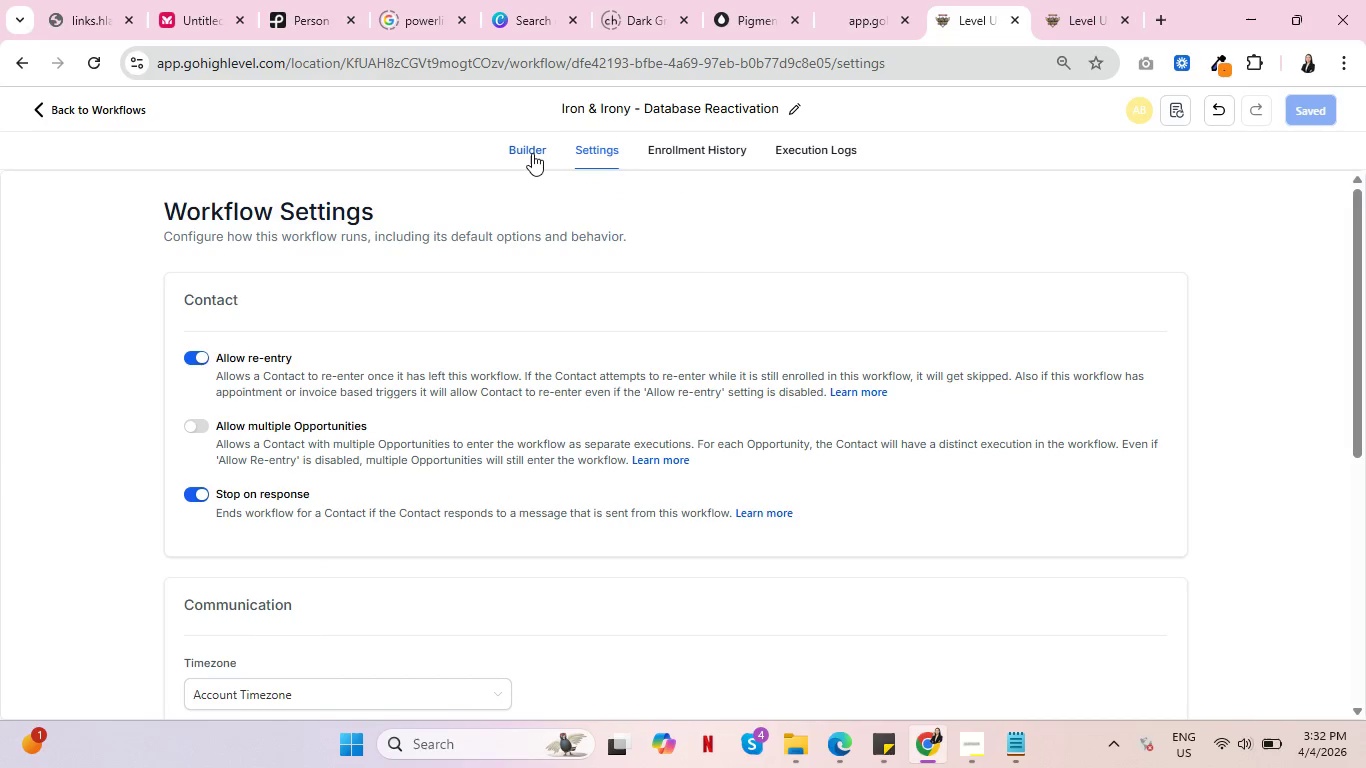 
left_click([532, 153])
 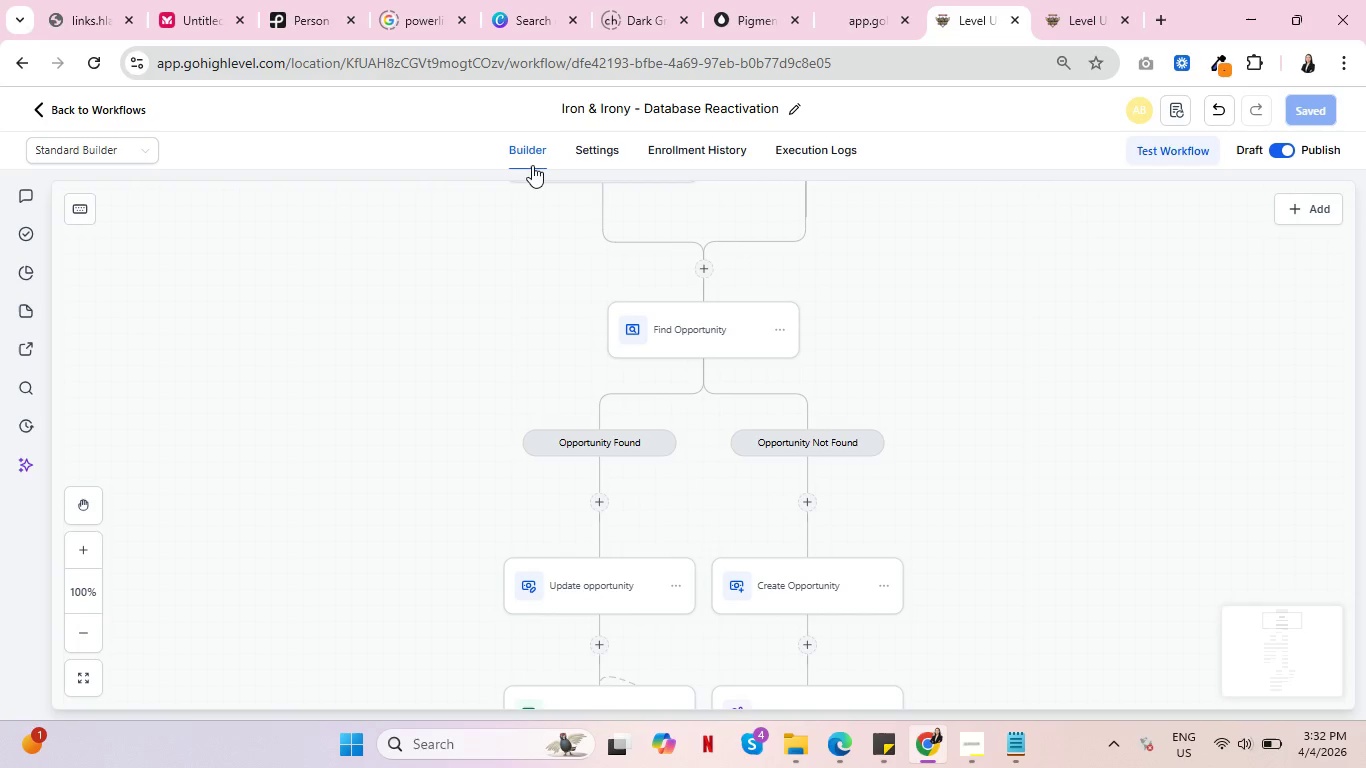 
scroll: coordinate [864, 434], scroll_direction: up, amount: 5.0
 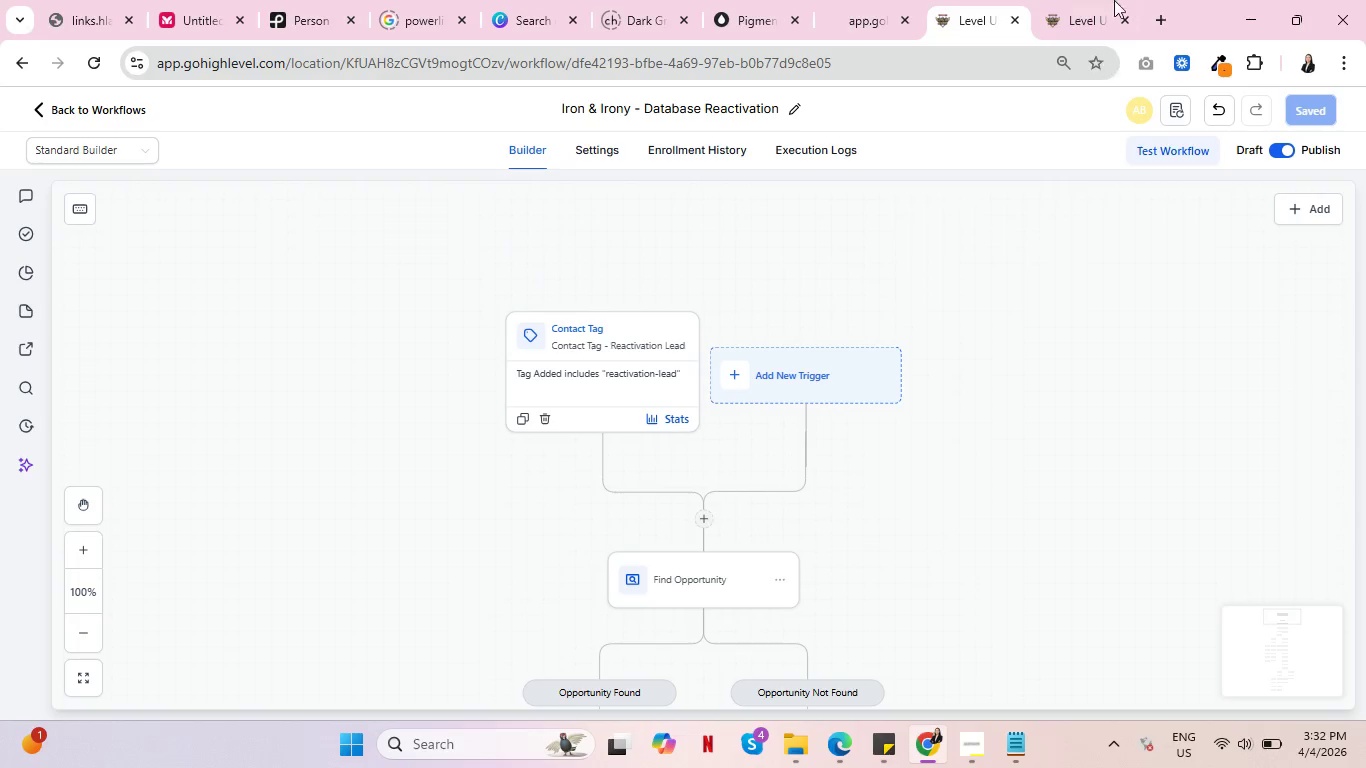 
left_click([1080, 0])
 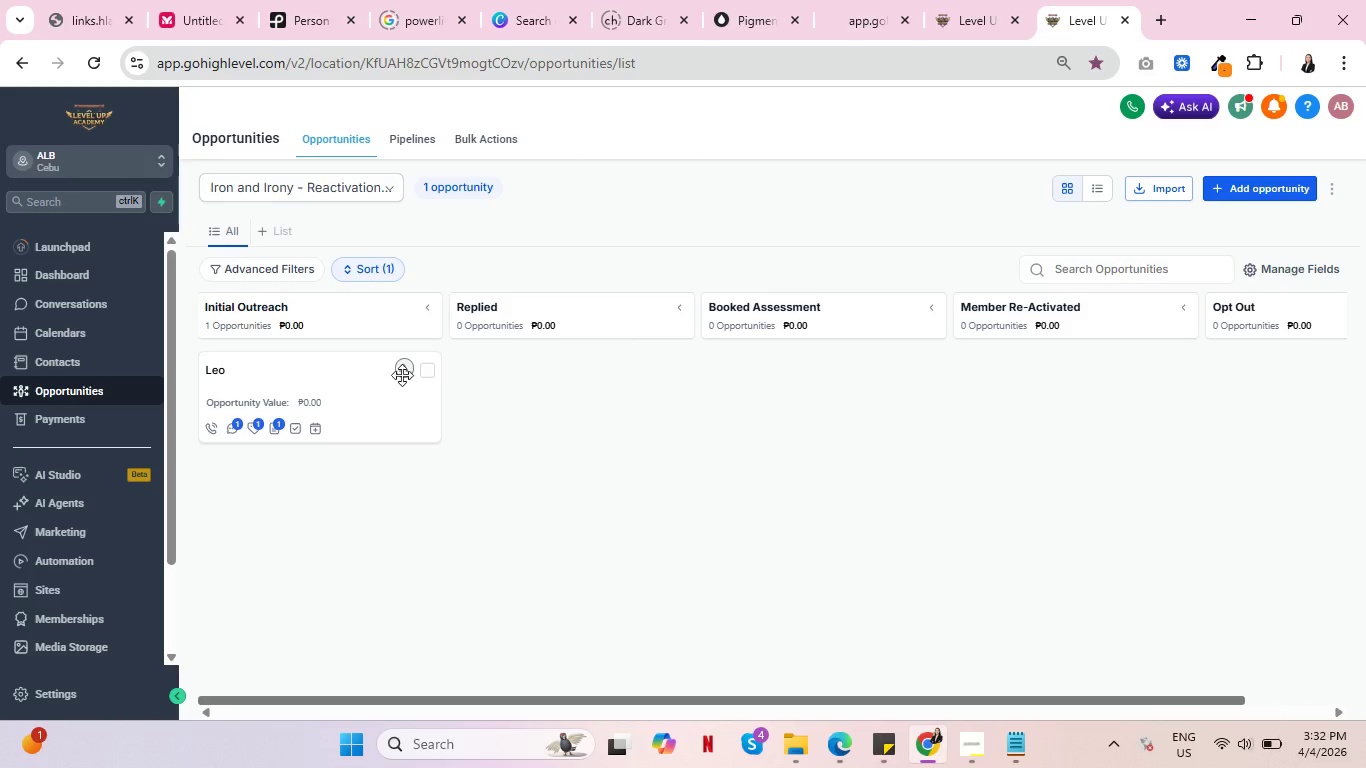 
left_click([427, 370])
 